 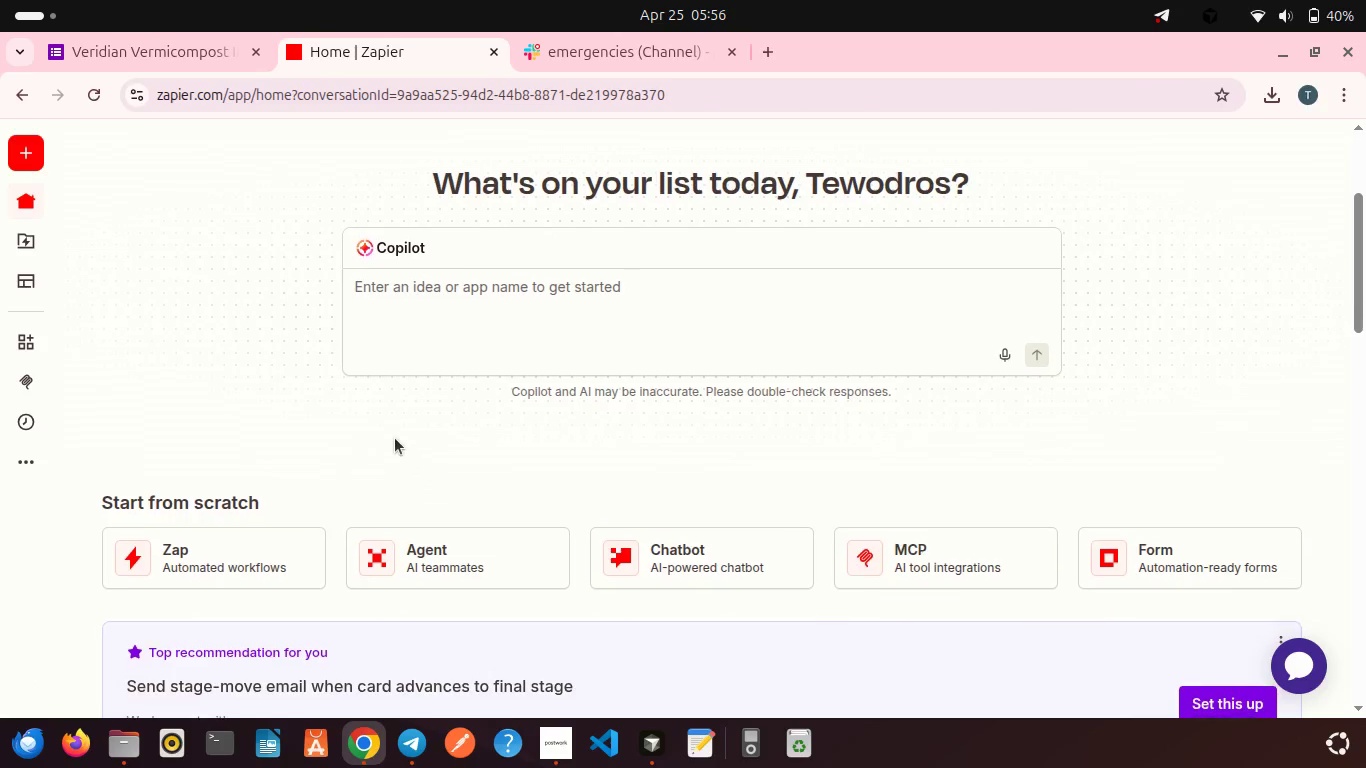 
left_click([165, 32])
 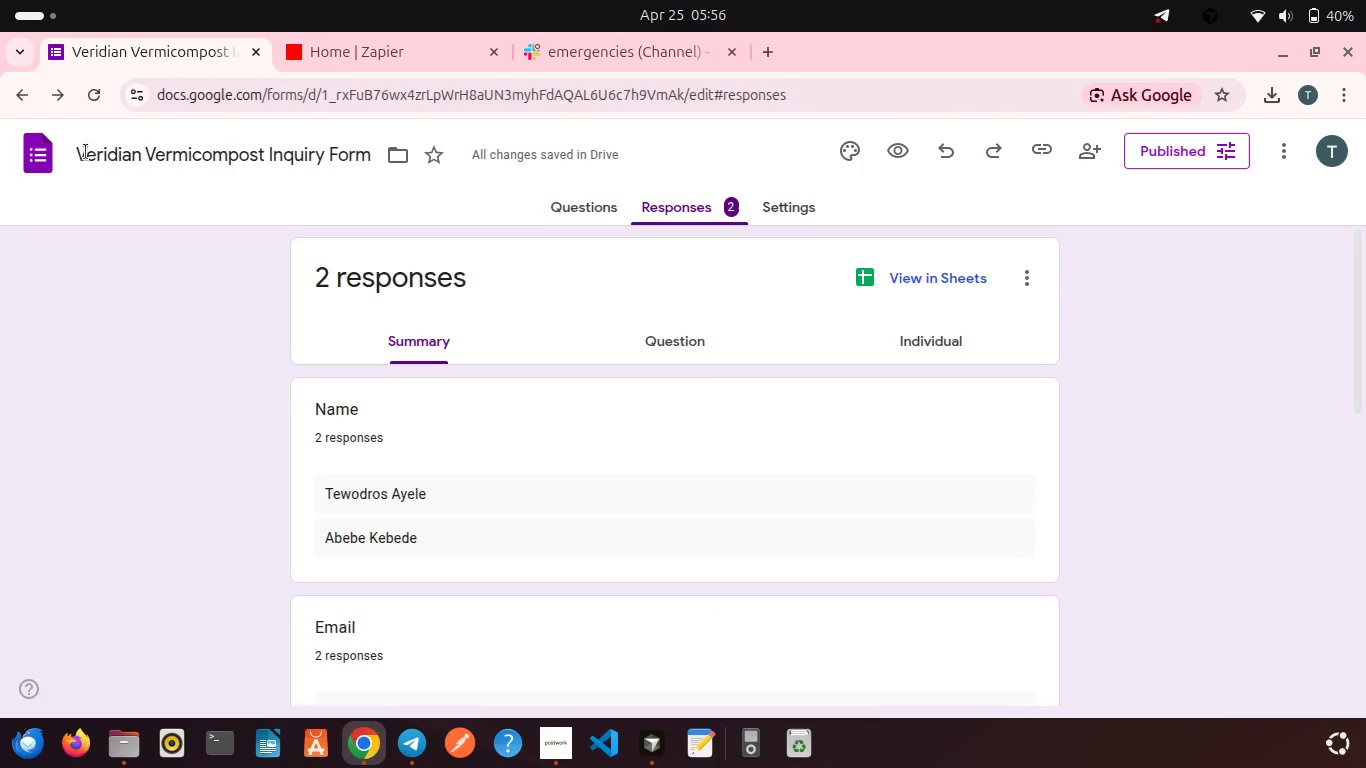 
left_click([48, 158])
 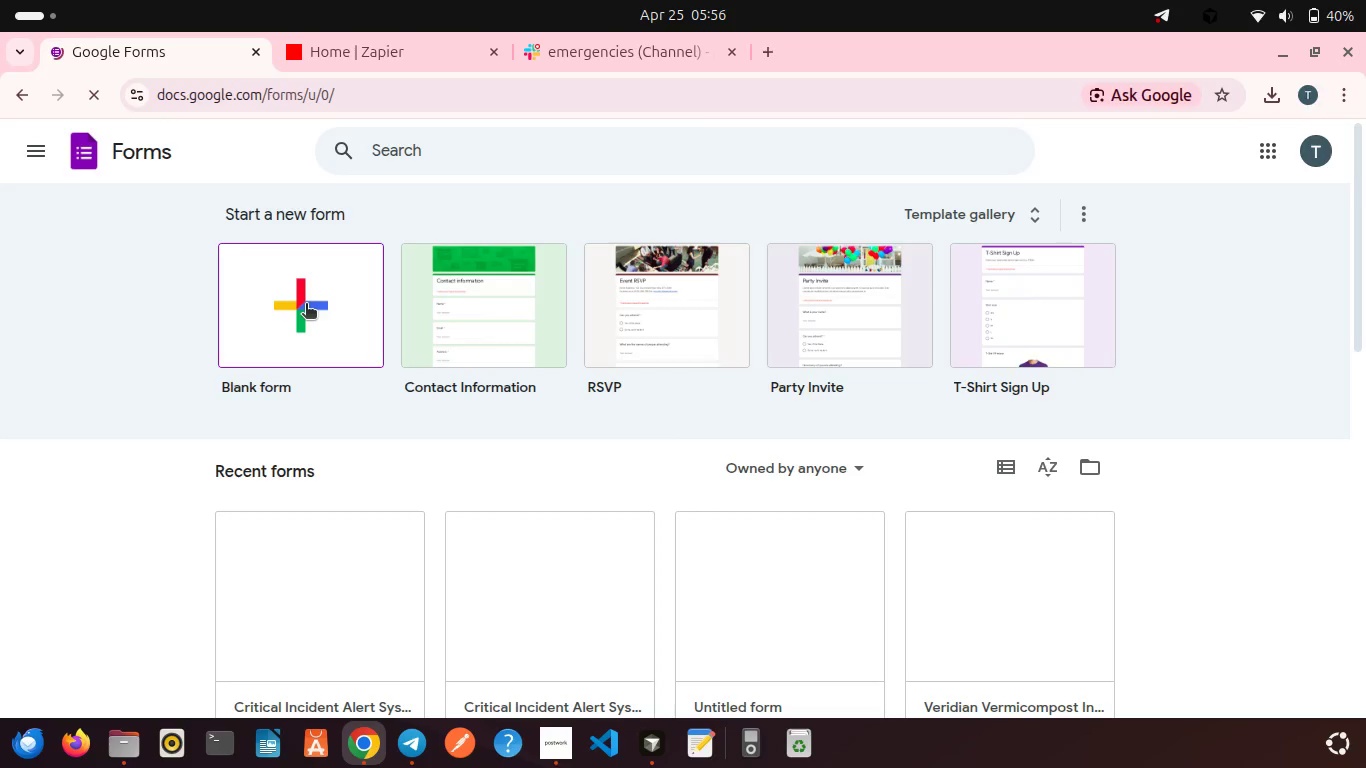 
wait(5.14)
 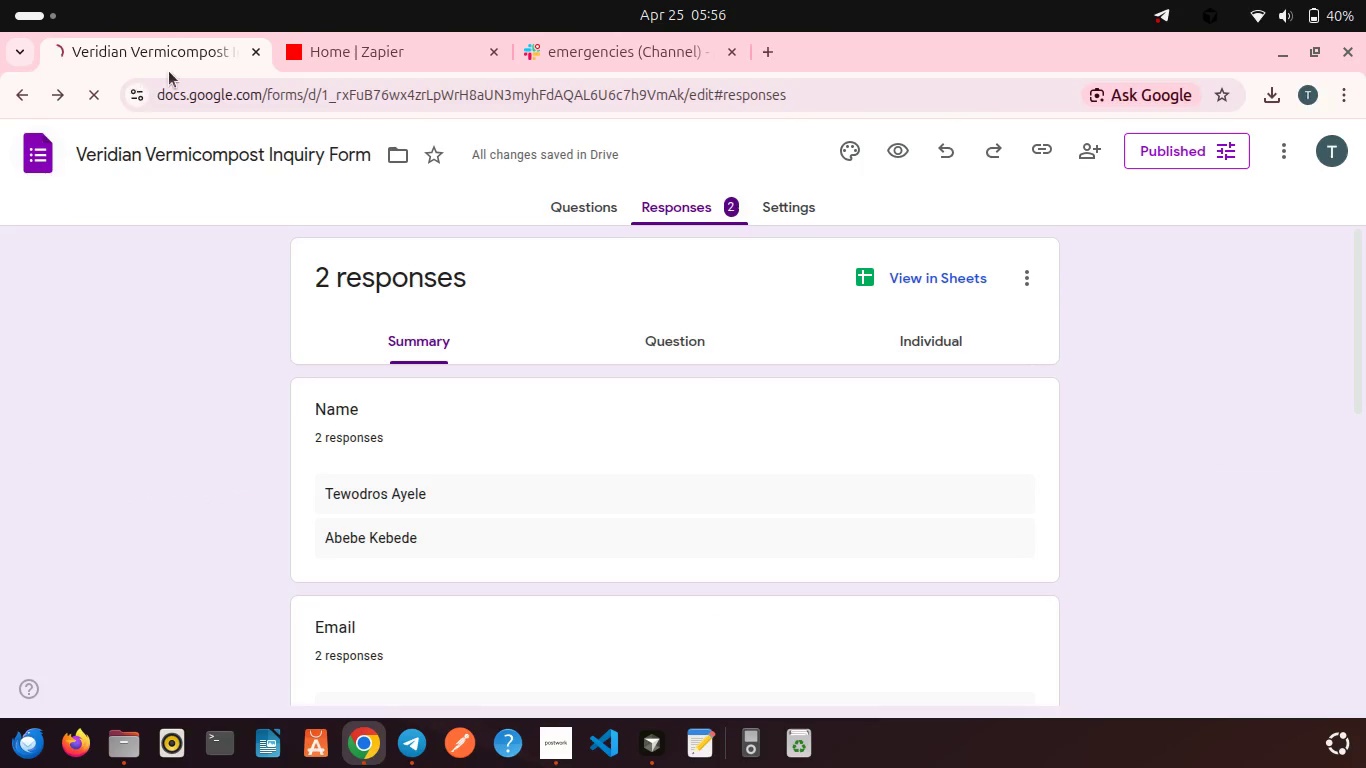 
left_click([306, 305])
 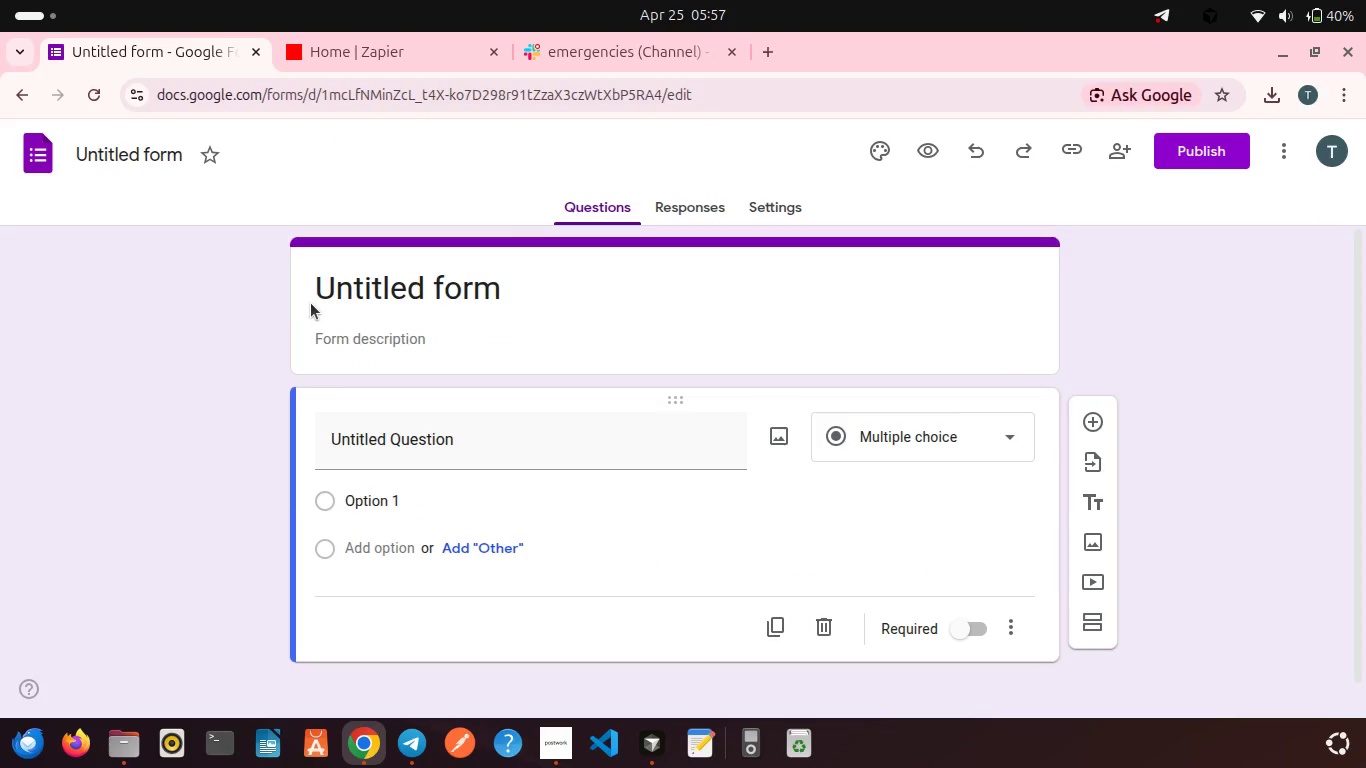 
wait(10.14)
 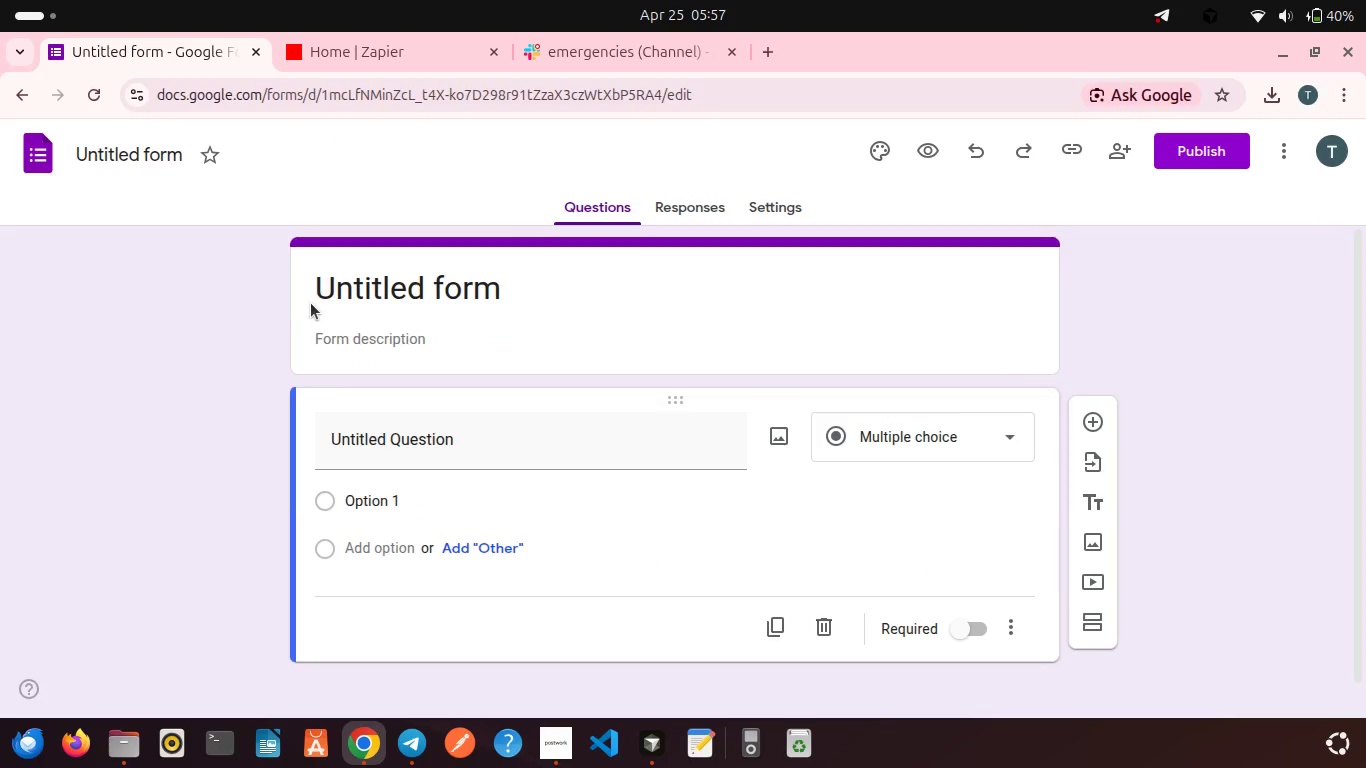 
left_click([181, 154])
 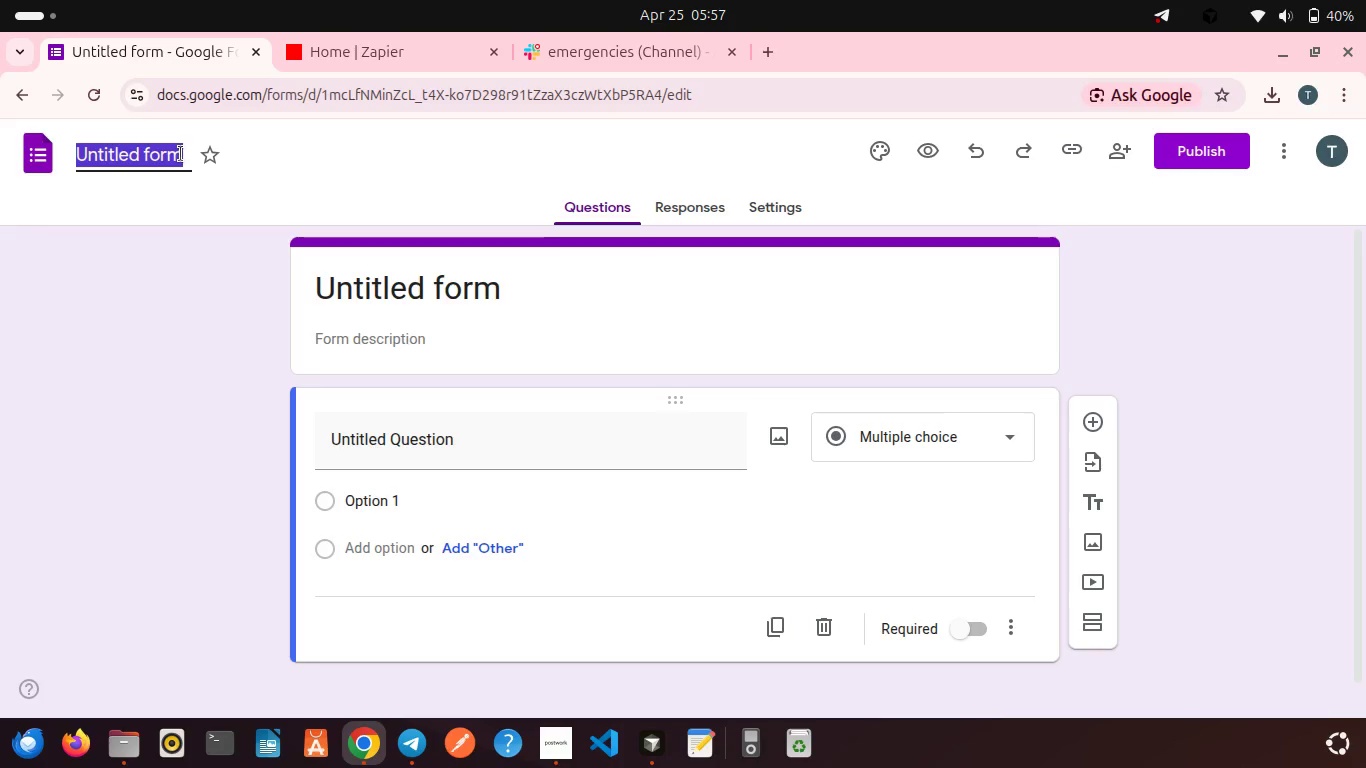 
type(Lens & Frame Field)
 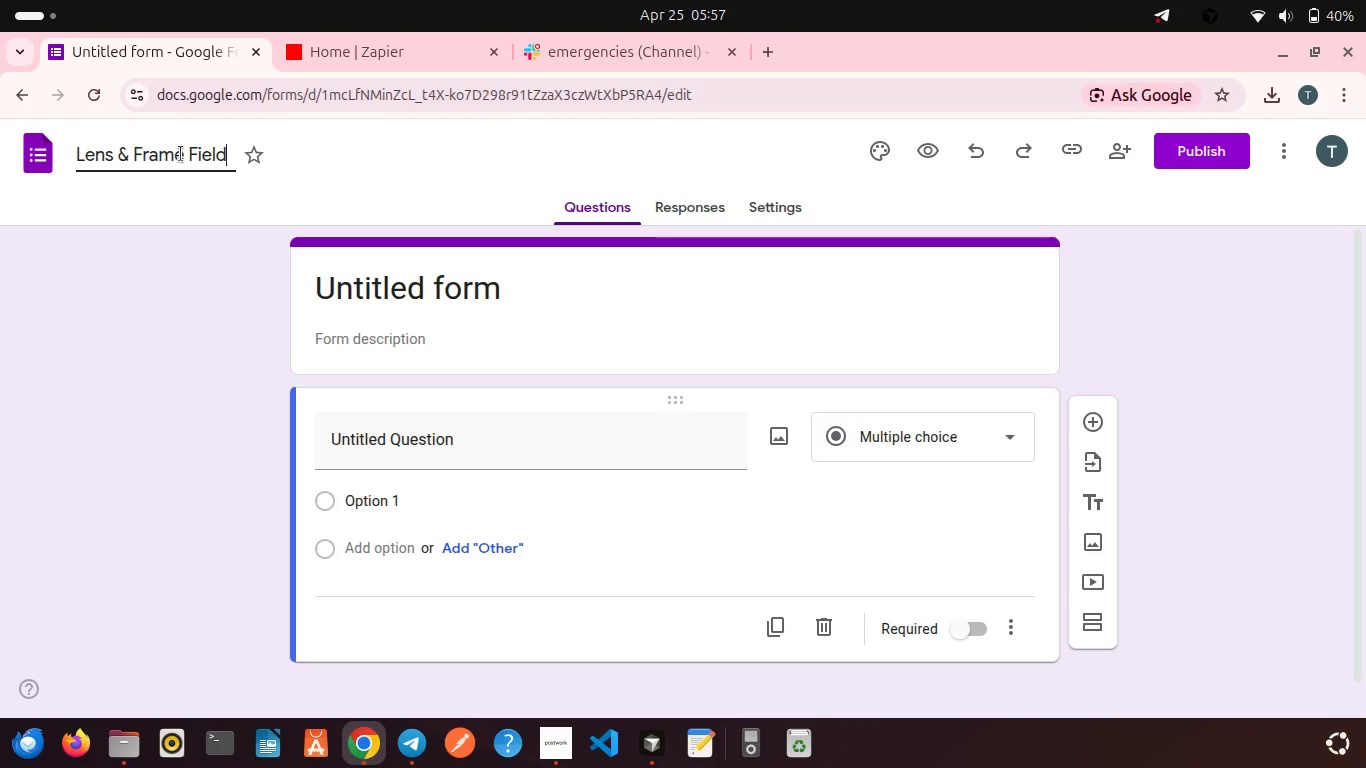 
type( Report)
 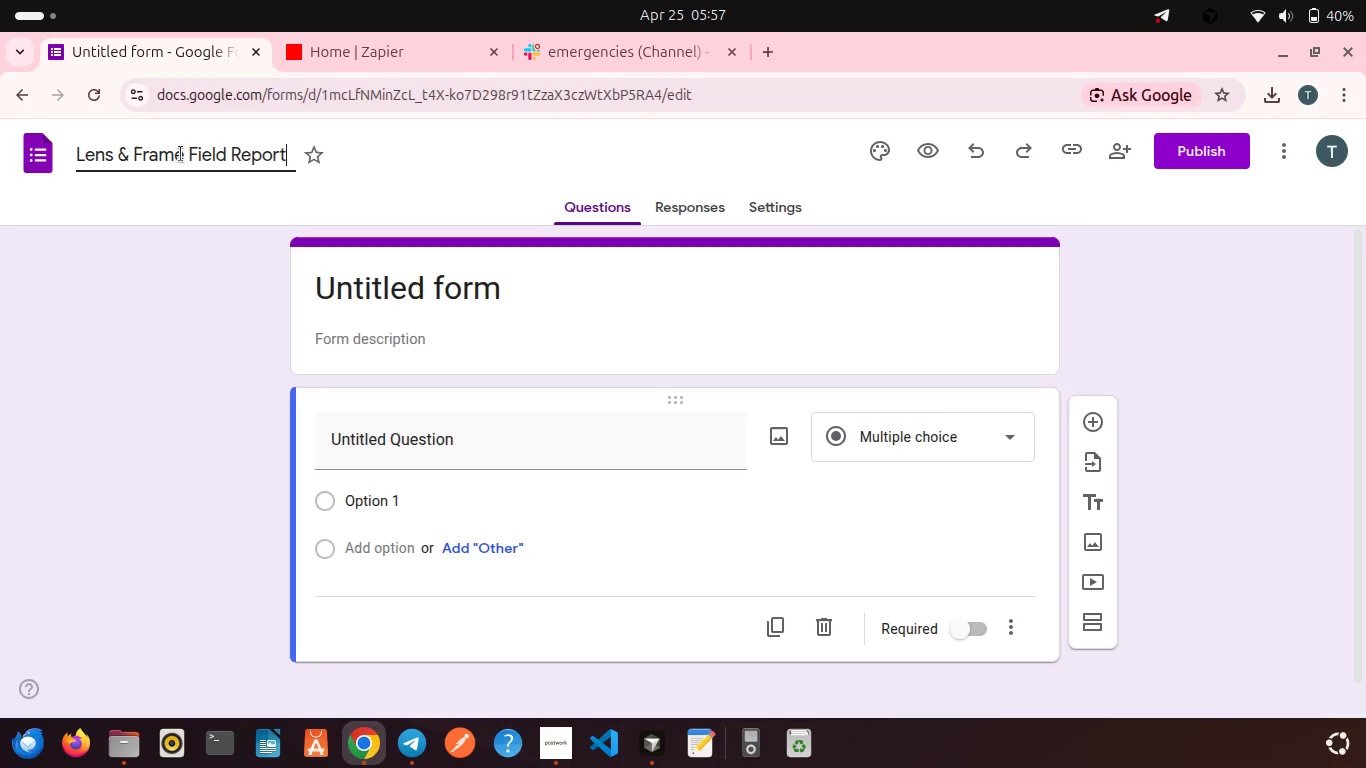 
left_click([214, 229])
 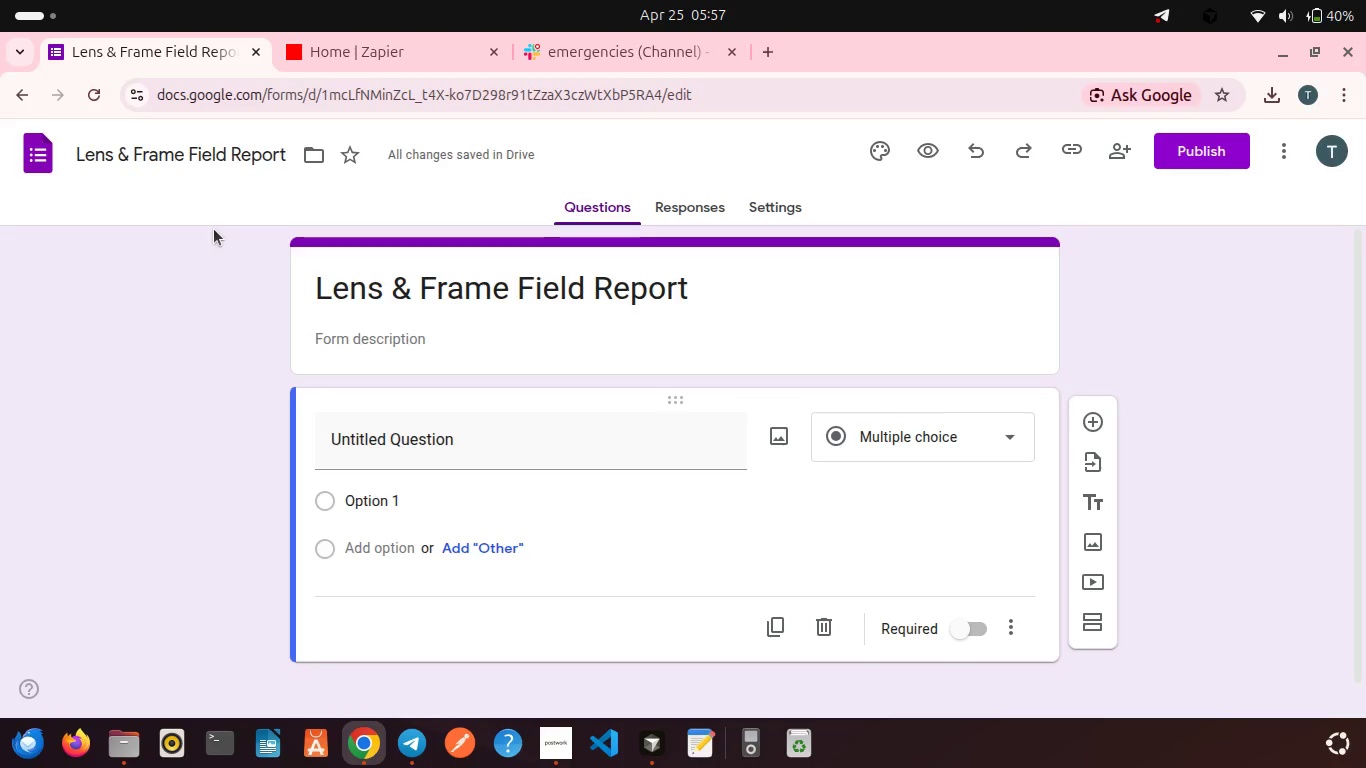 
wait(5.34)
 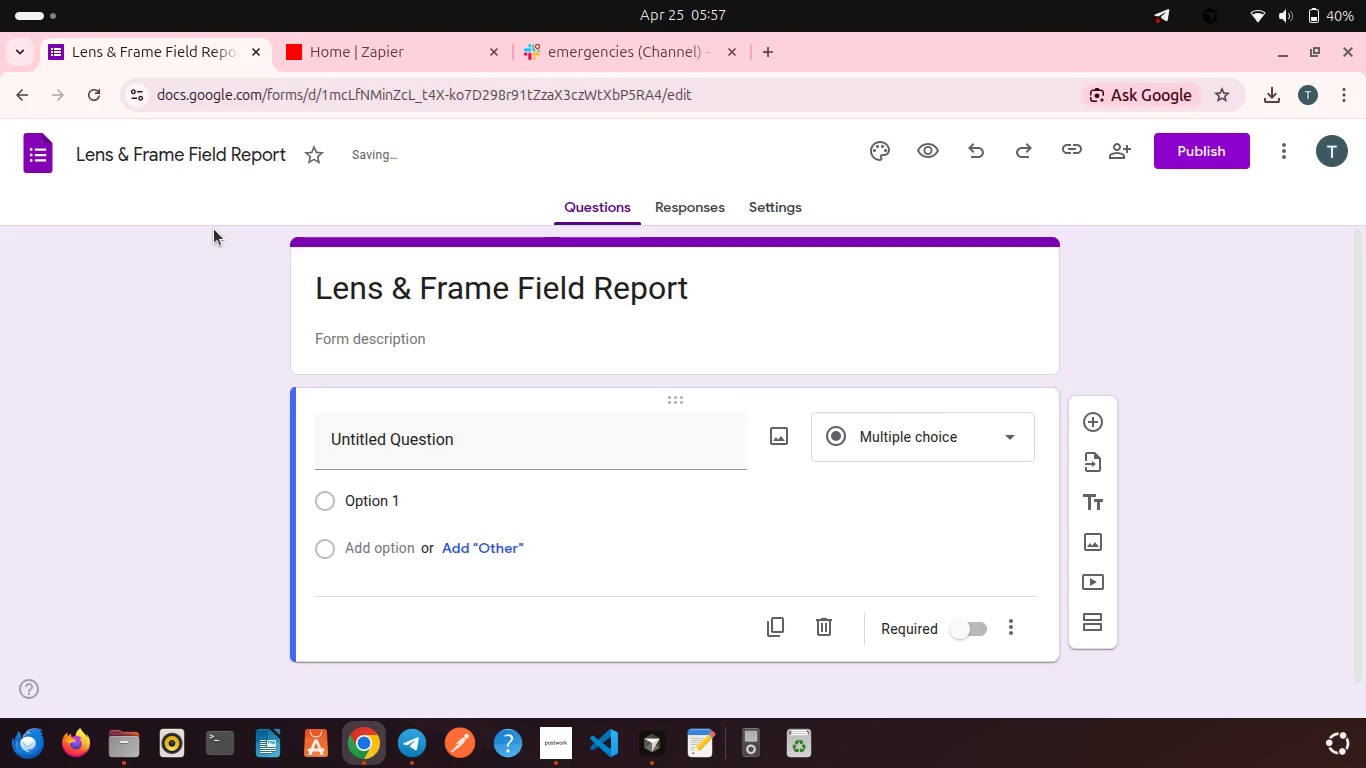 
scroll: coordinate [241, 264], scroll_direction: down, amount: 1.0
 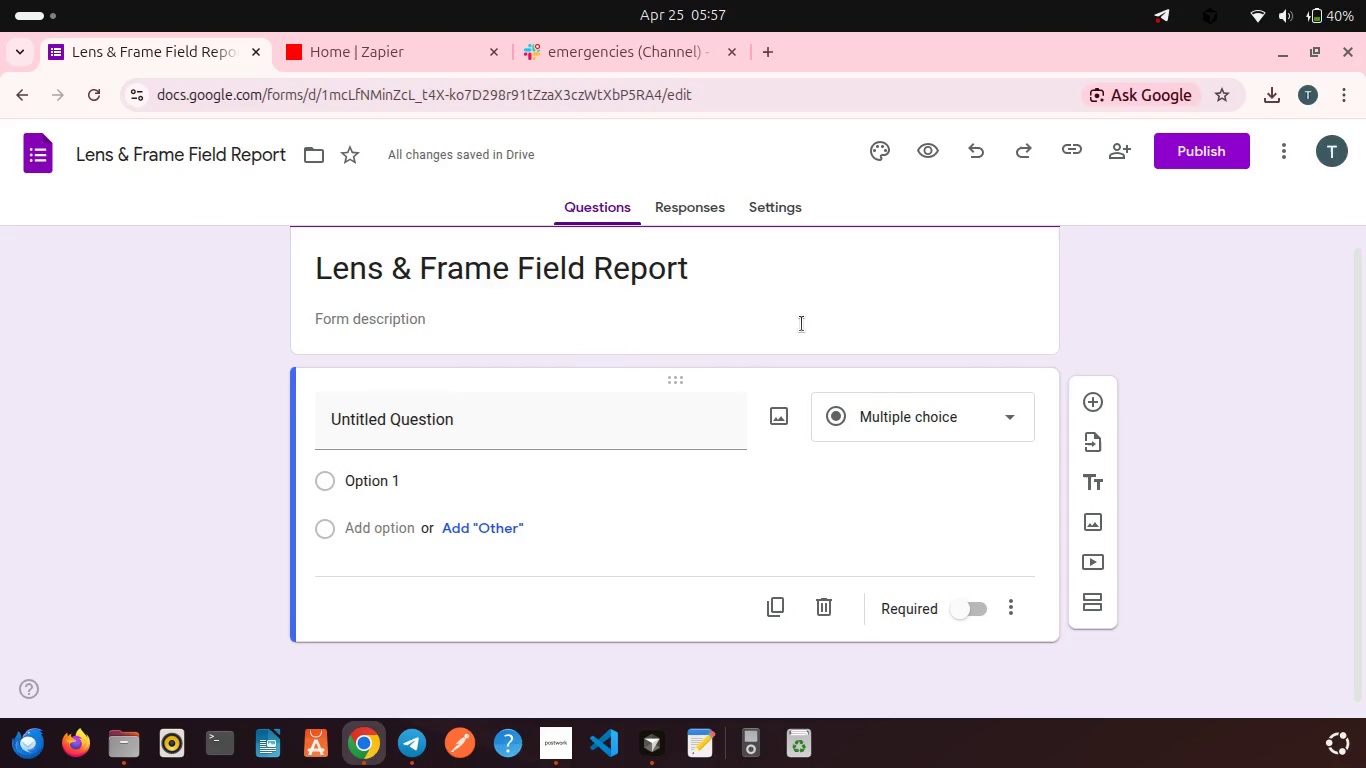 
left_click([529, 438])
 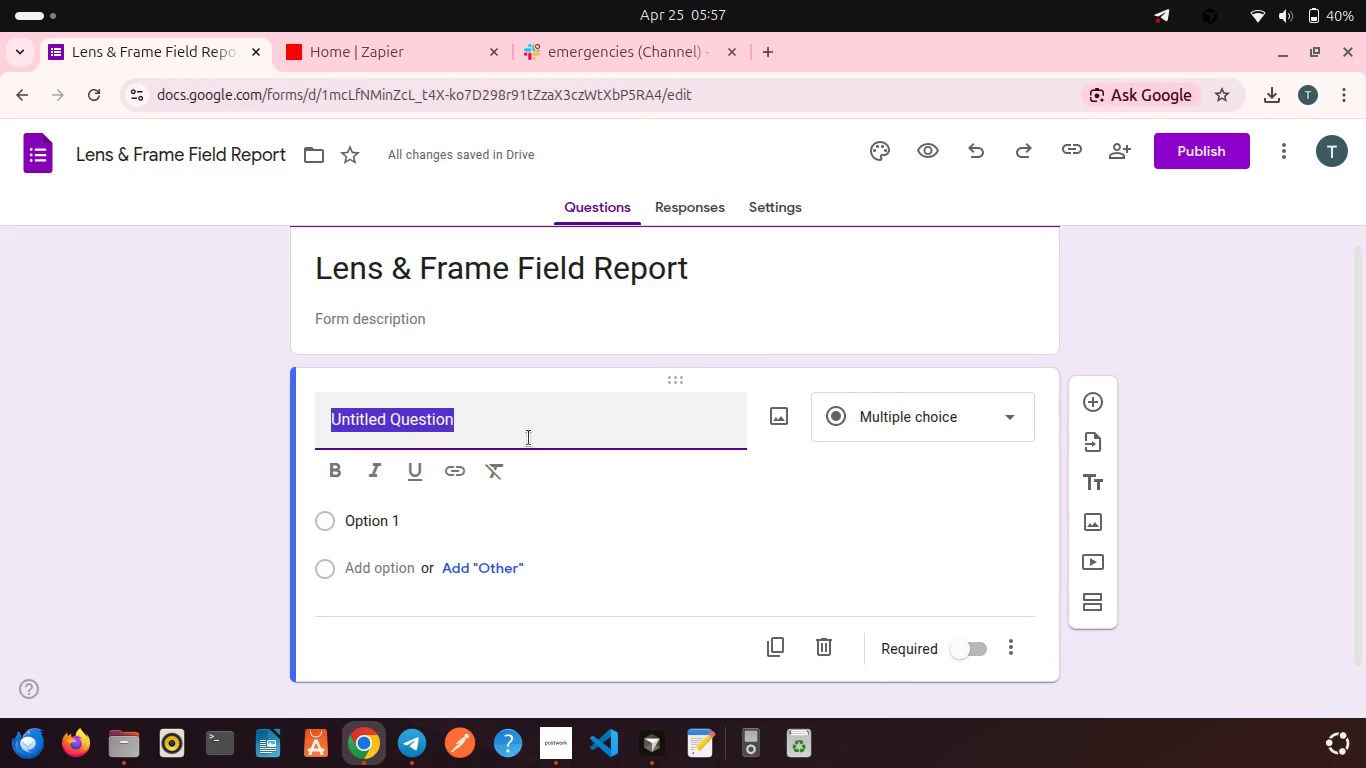 
type(Photographer Name)
 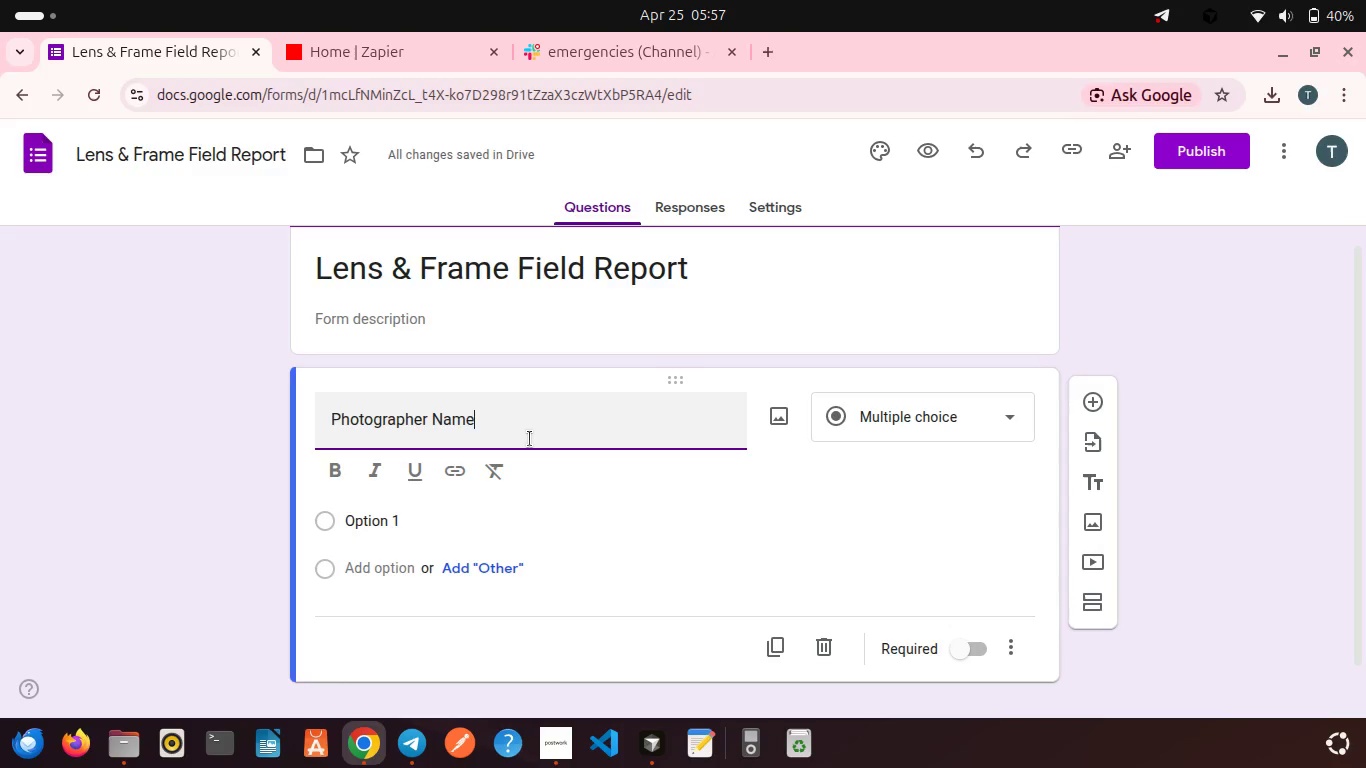 
wait(6.58)
 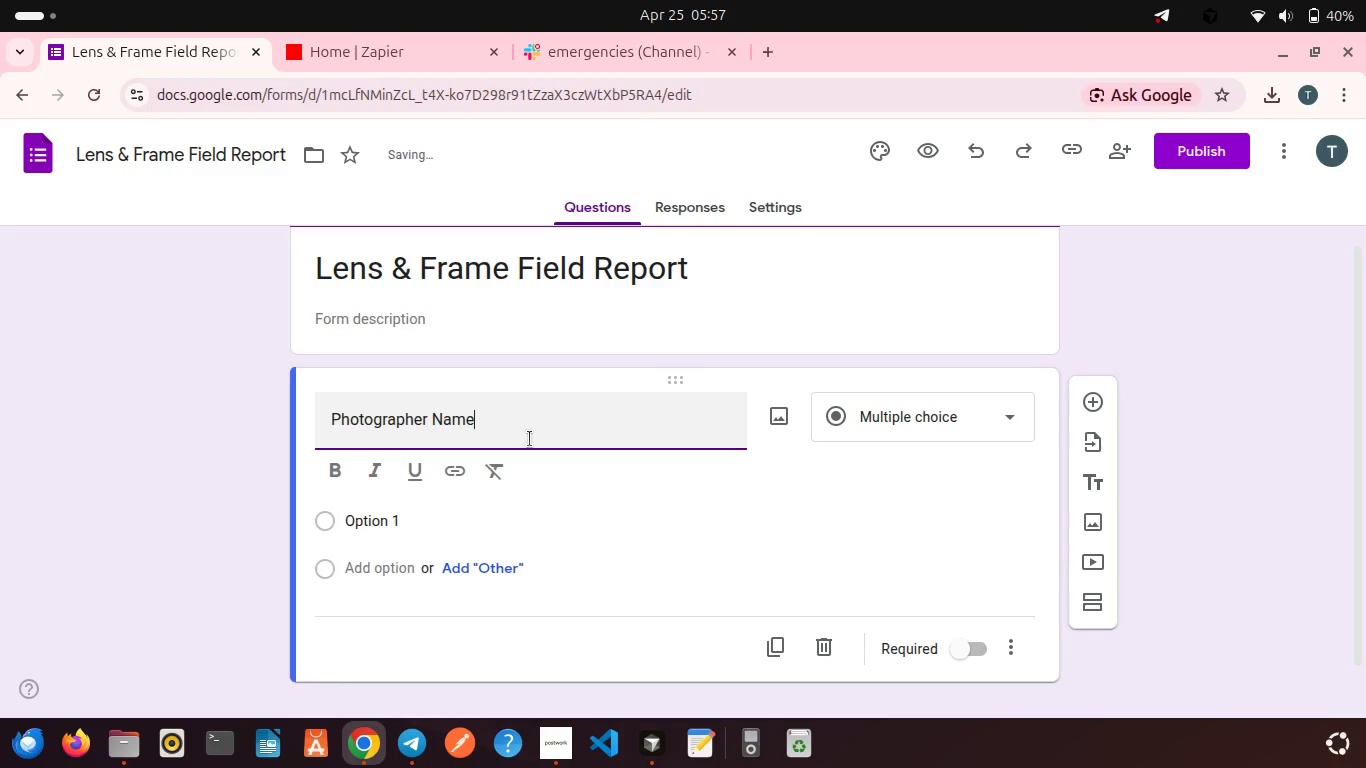 
left_click([915, 423])
 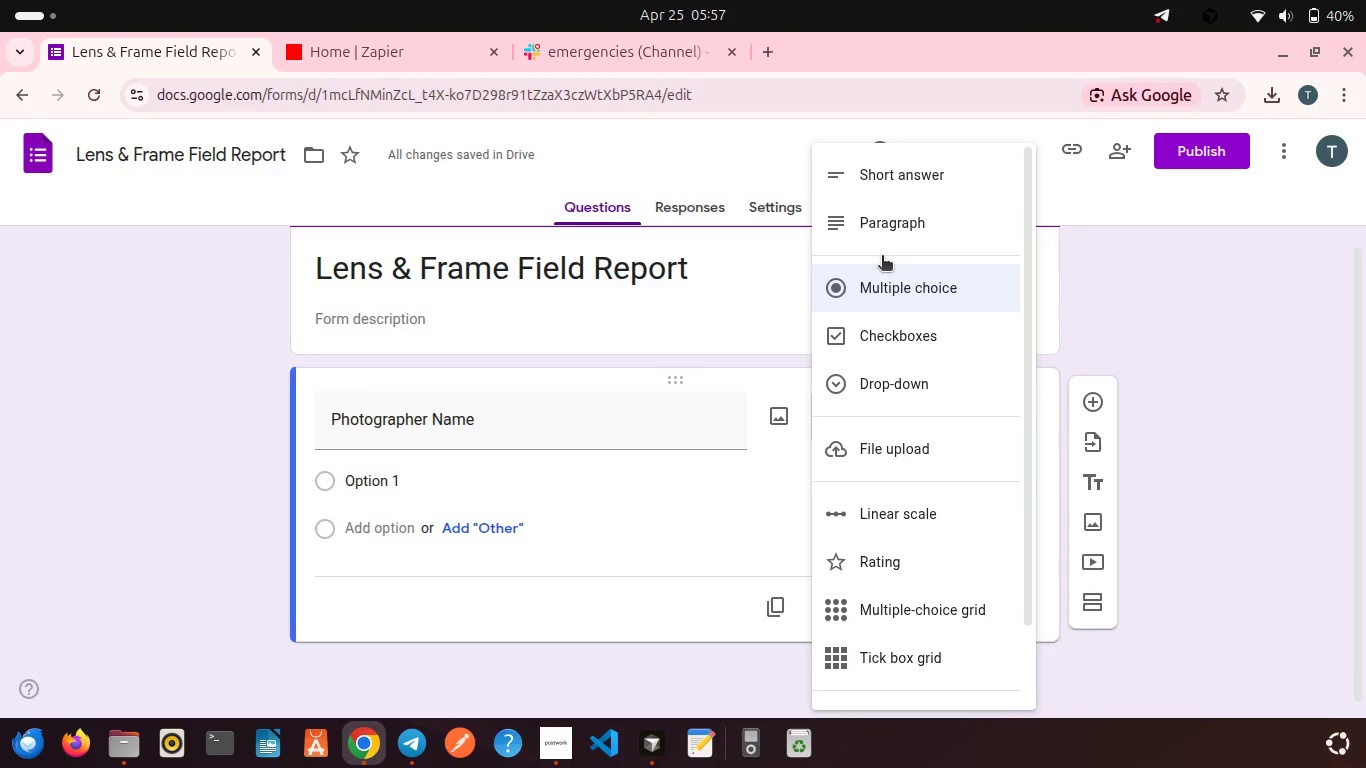 
left_click([876, 169])
 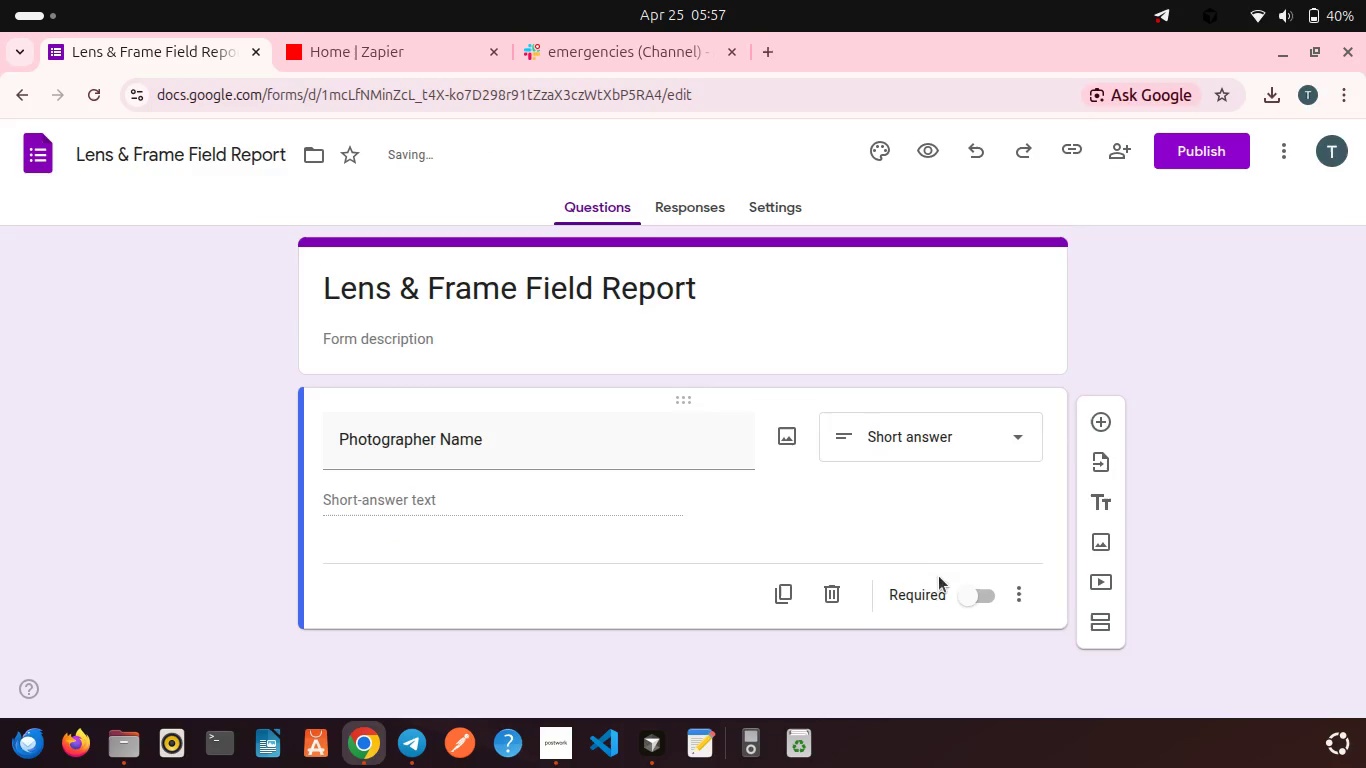 
left_click([979, 590])
 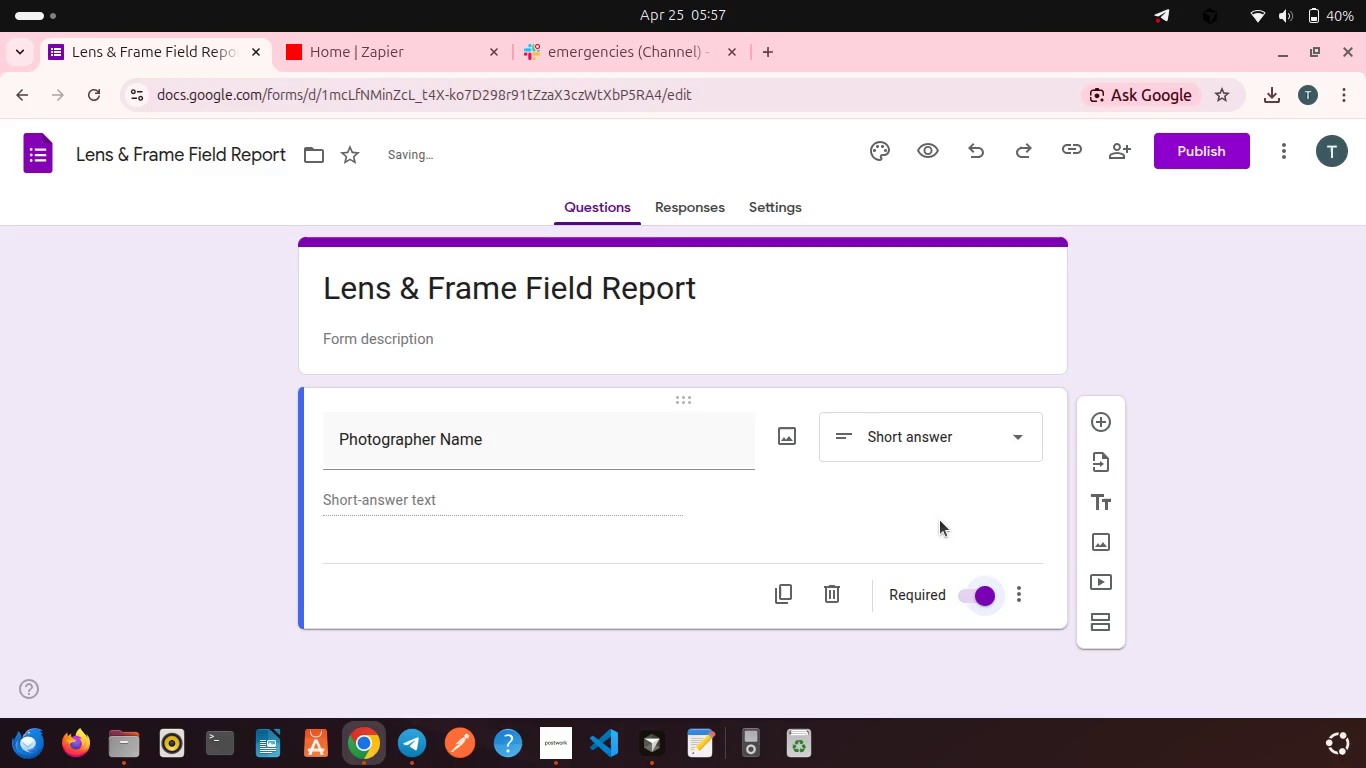 
scroll: coordinate [940, 520], scroll_direction: down, amount: 3.0
 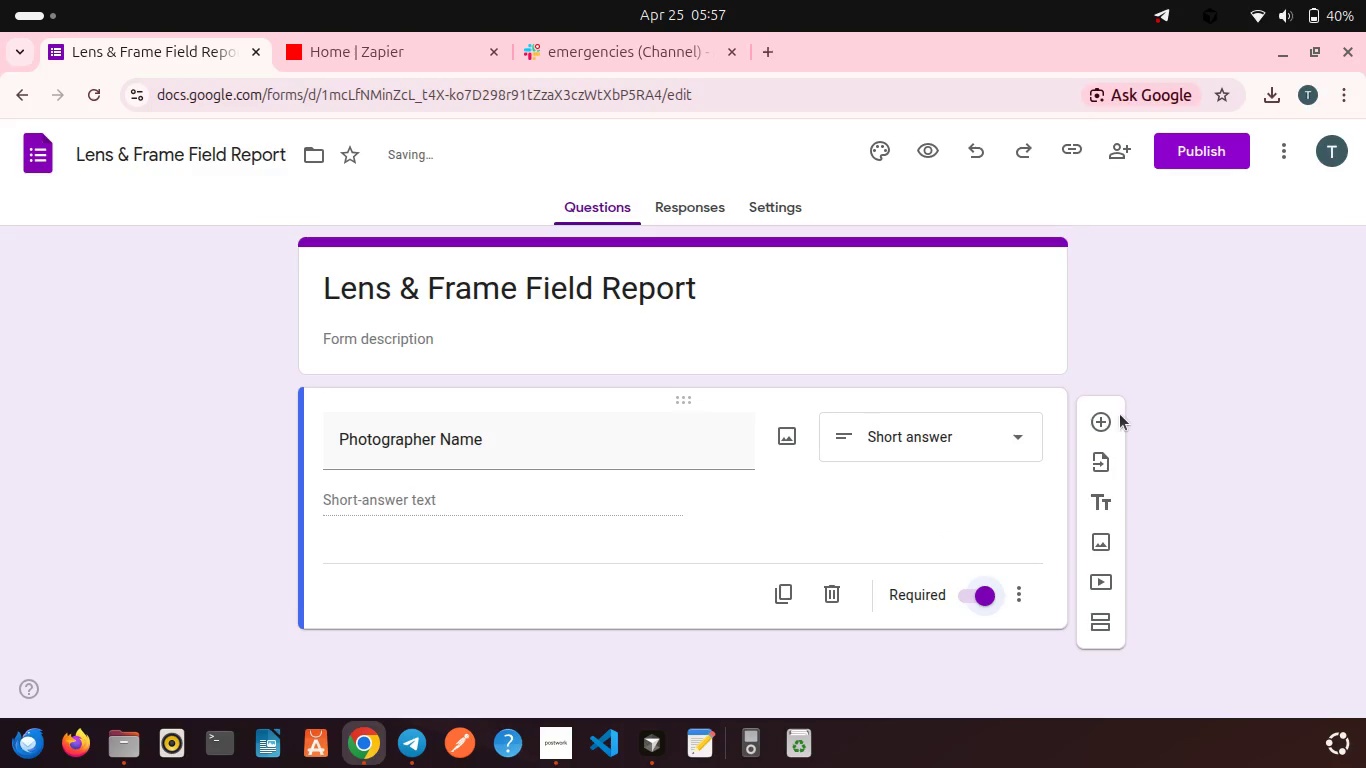 
left_click([1113, 415])
 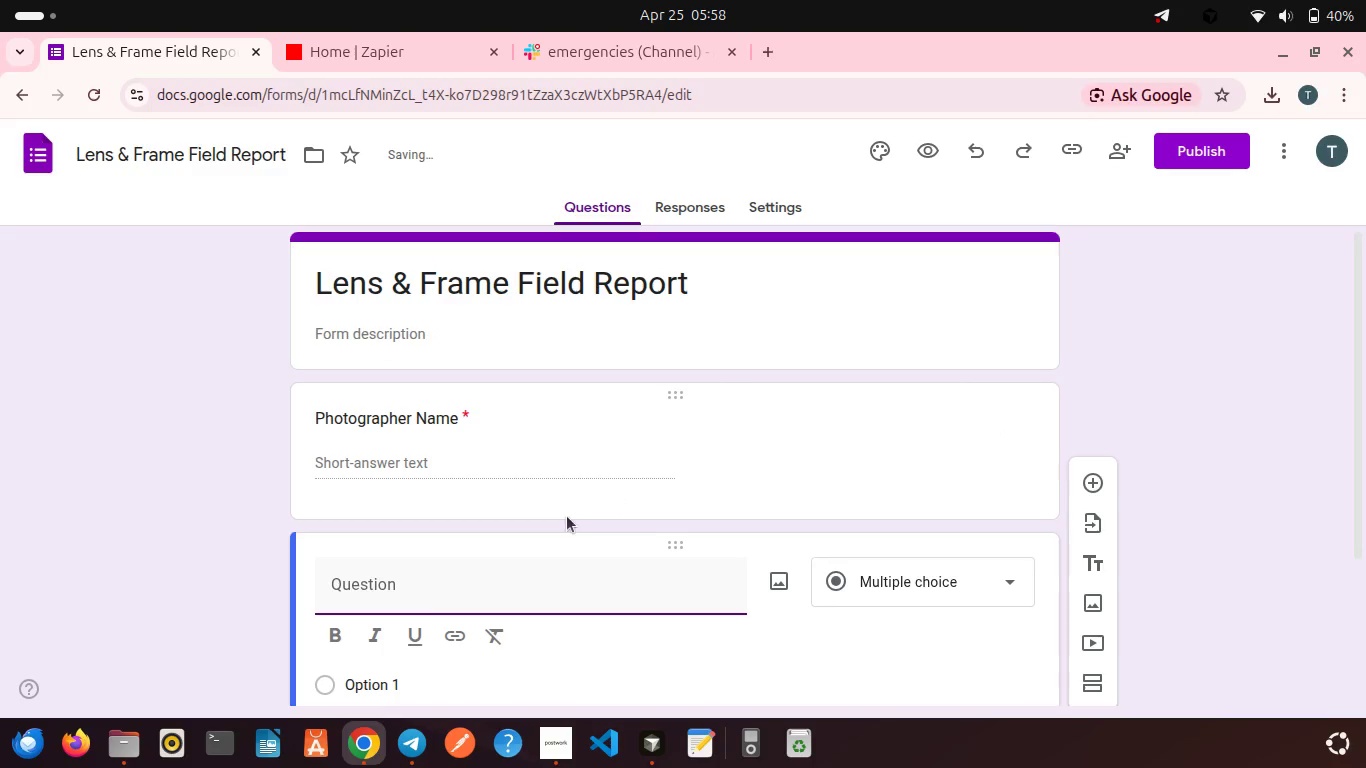 
type(Email)
 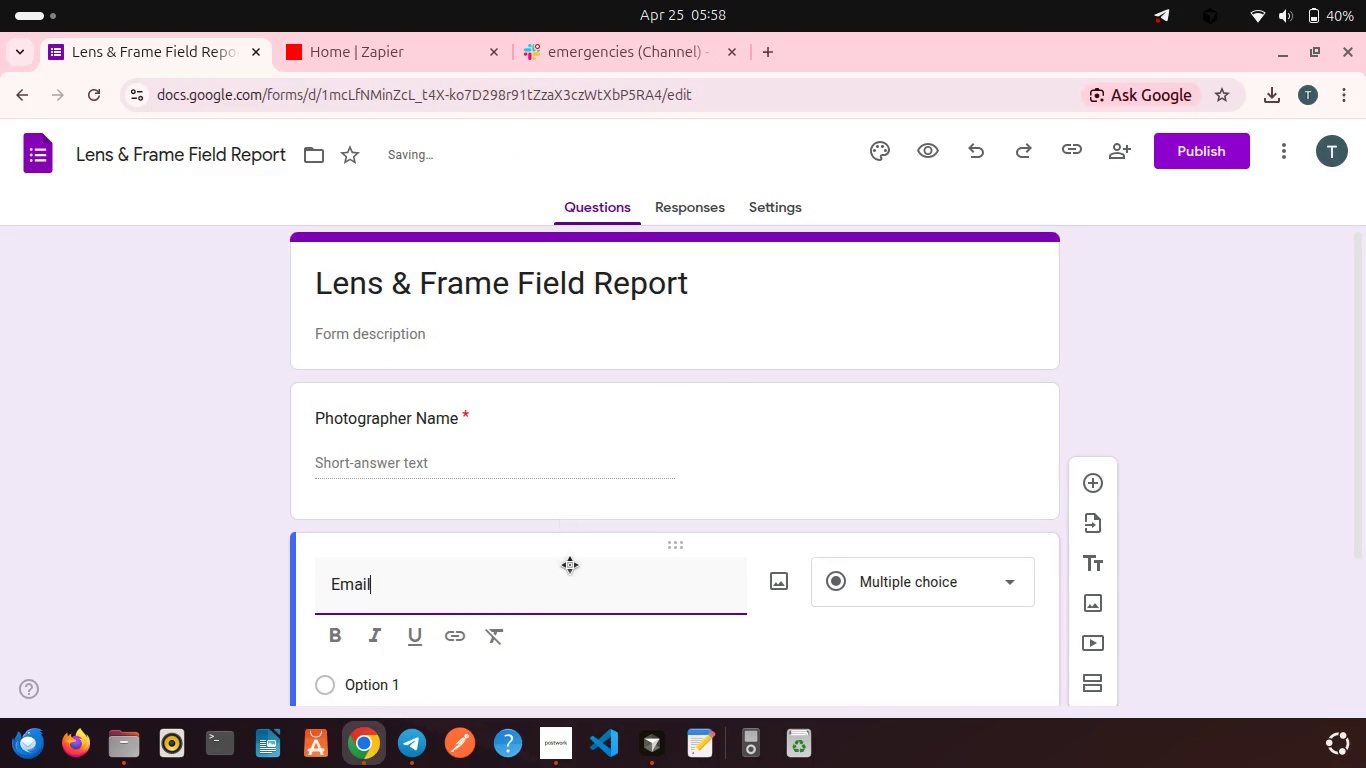 
scroll: coordinate [566, 585], scroll_direction: down, amount: 2.0
 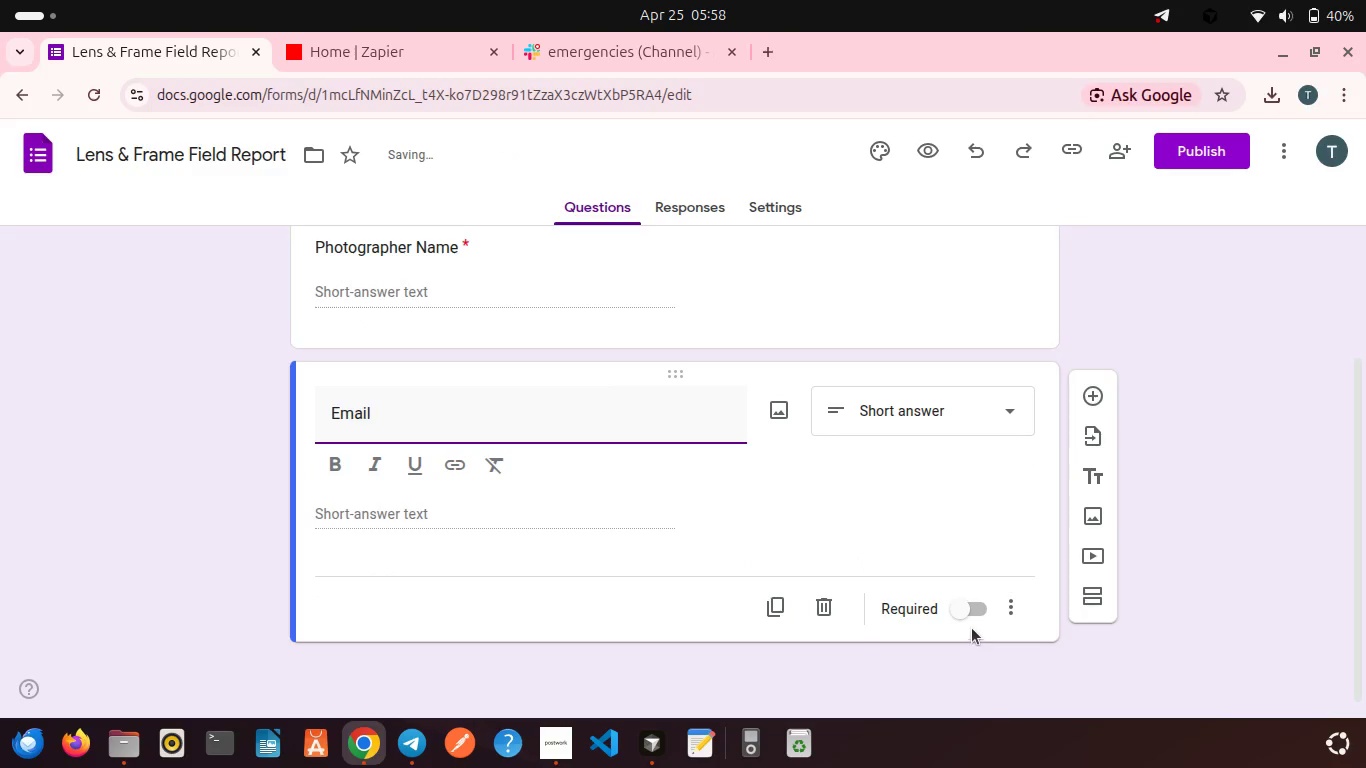 
left_click([980, 611])
 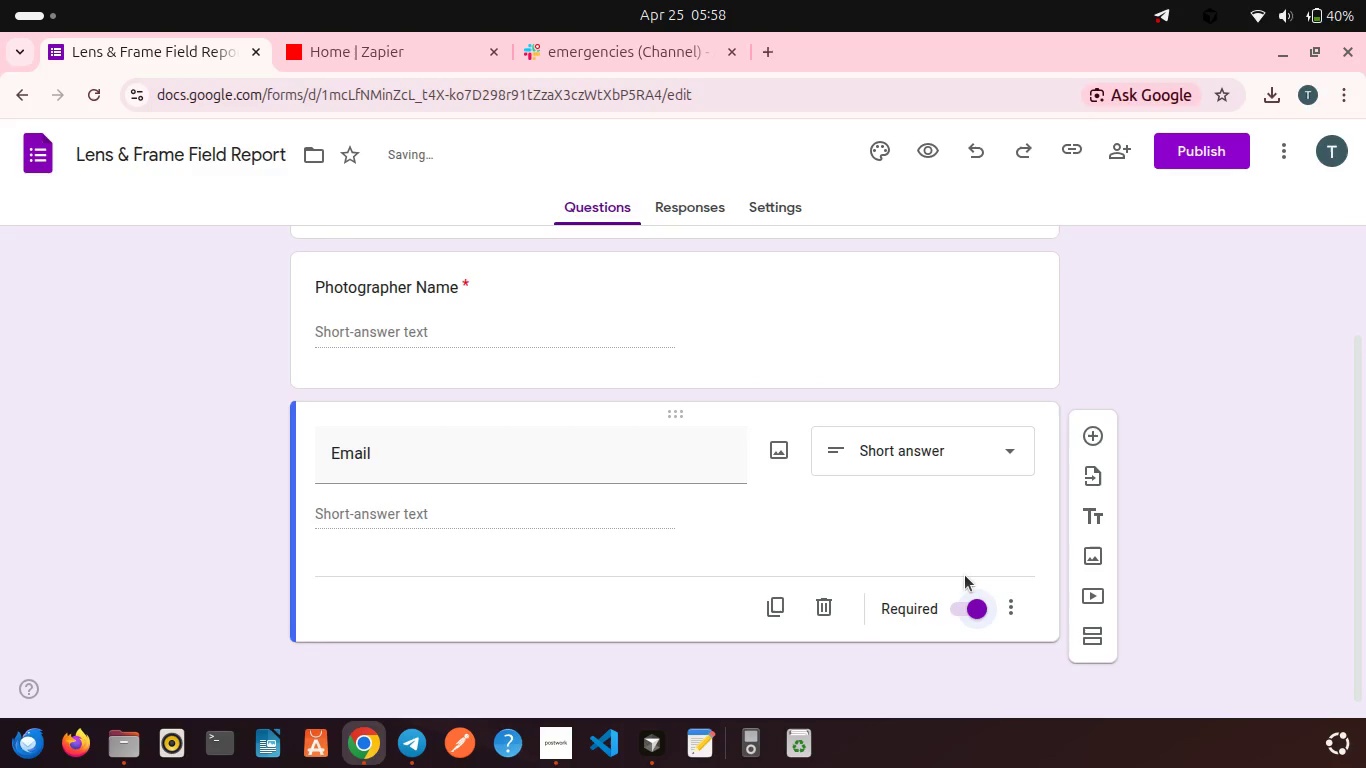 
scroll: coordinate [924, 521], scroll_direction: down, amount: 2.0
 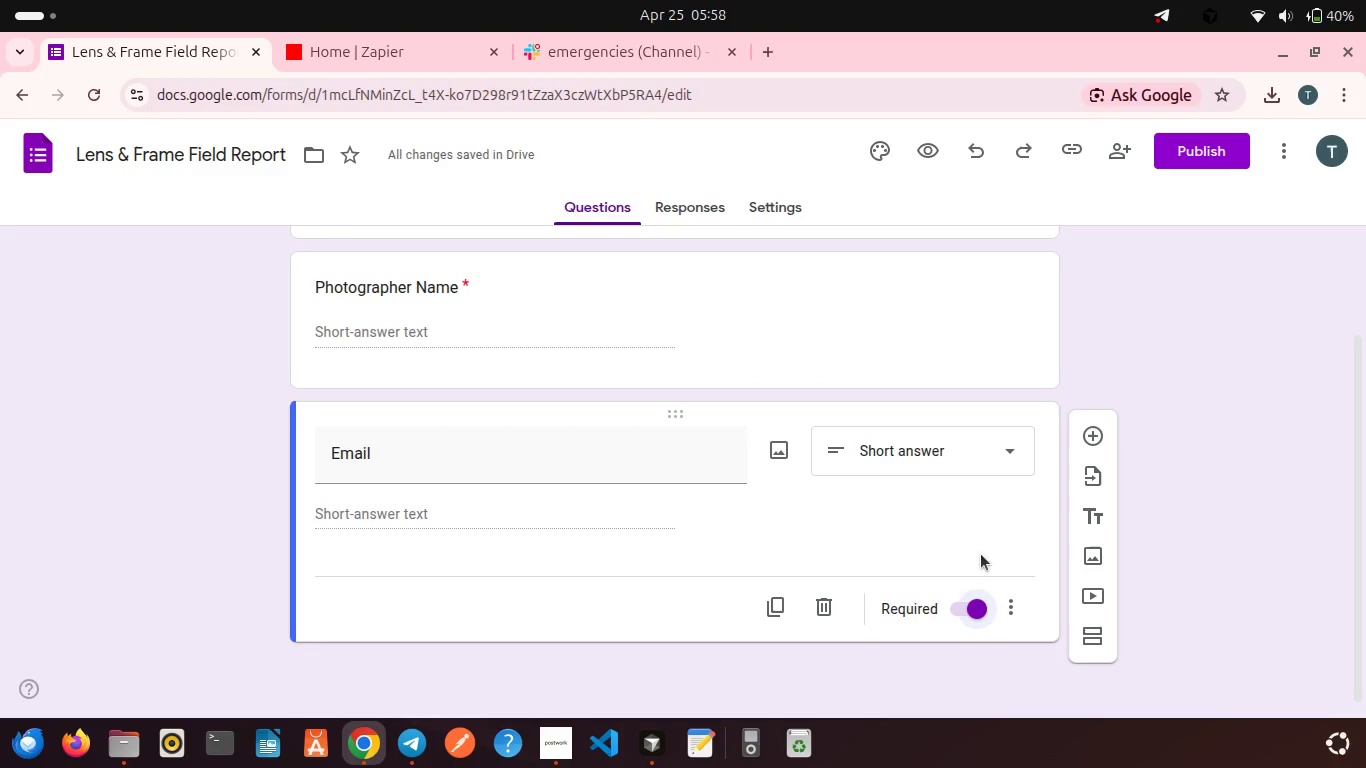 
left_click([1013, 618])
 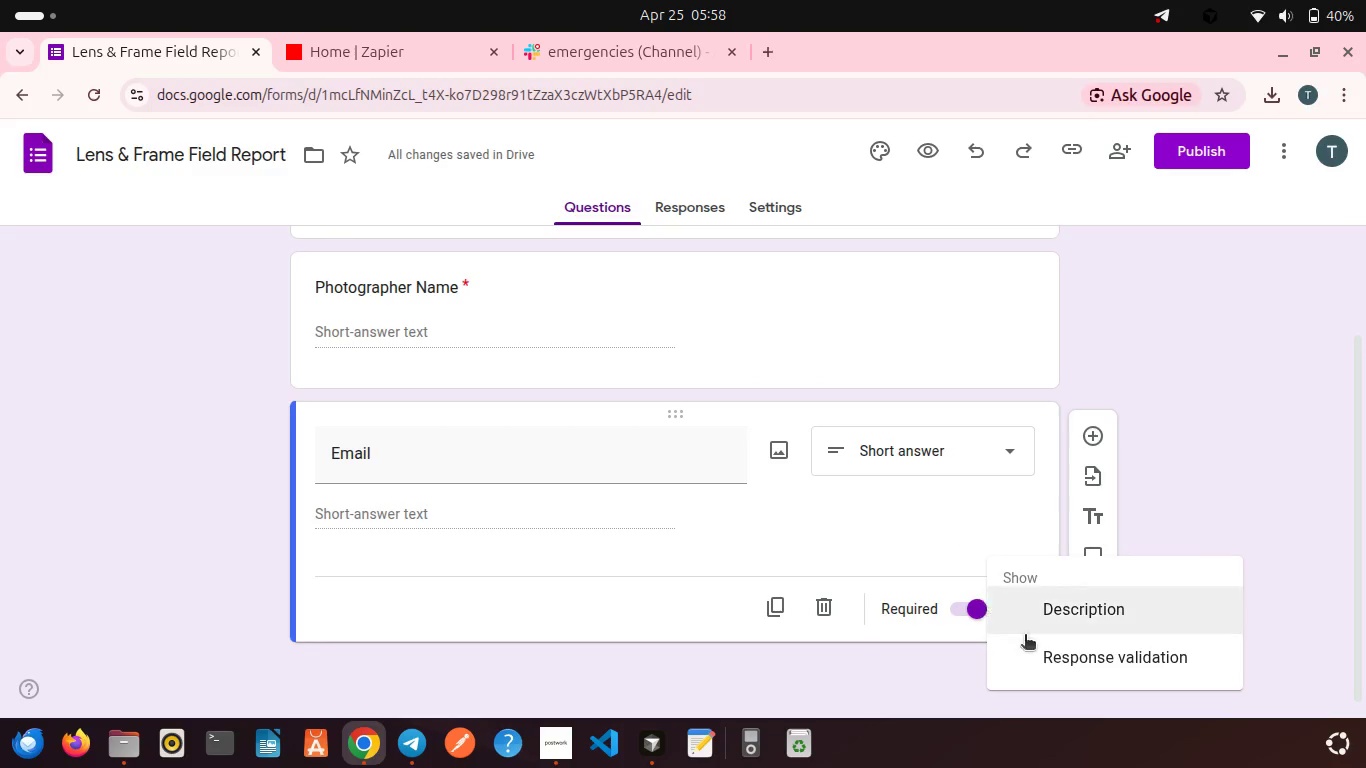 
left_click([1044, 658])
 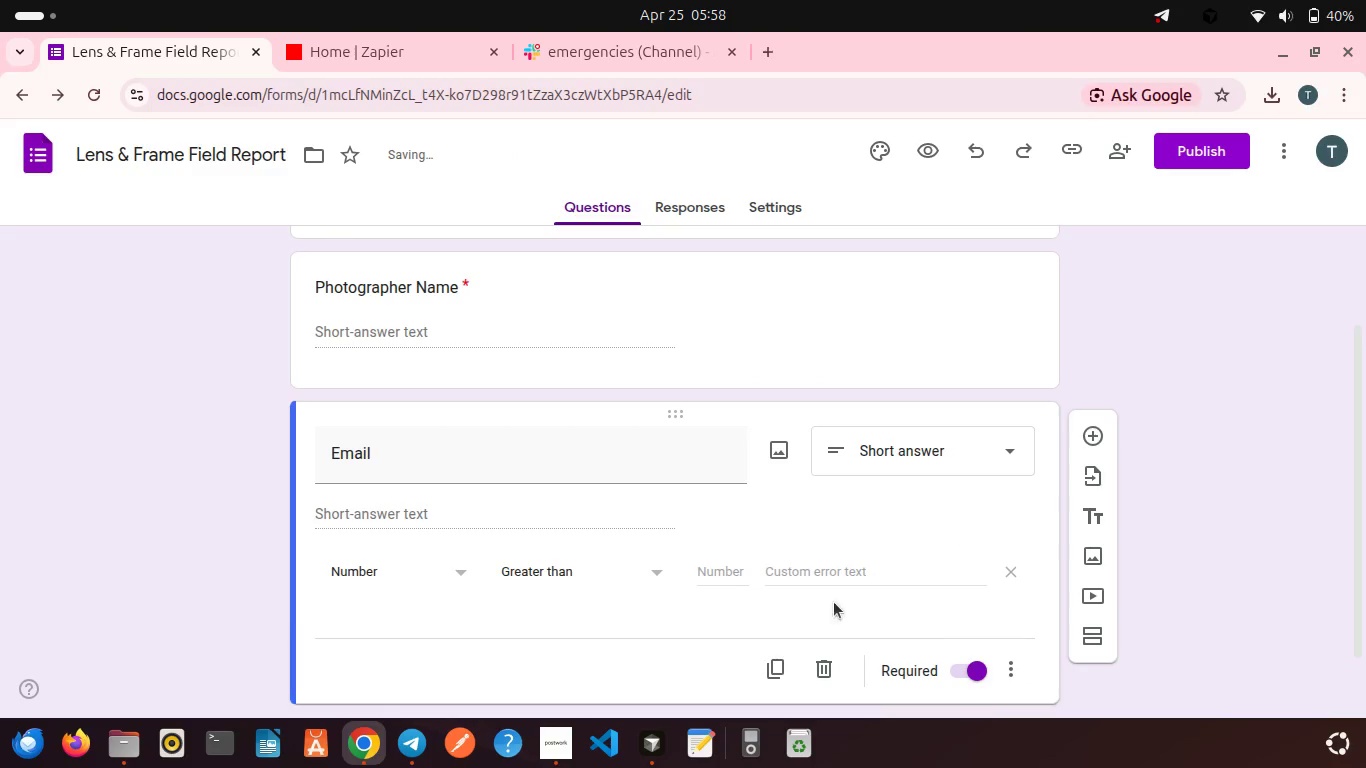 
scroll: coordinate [793, 589], scroll_direction: down, amount: 3.0
 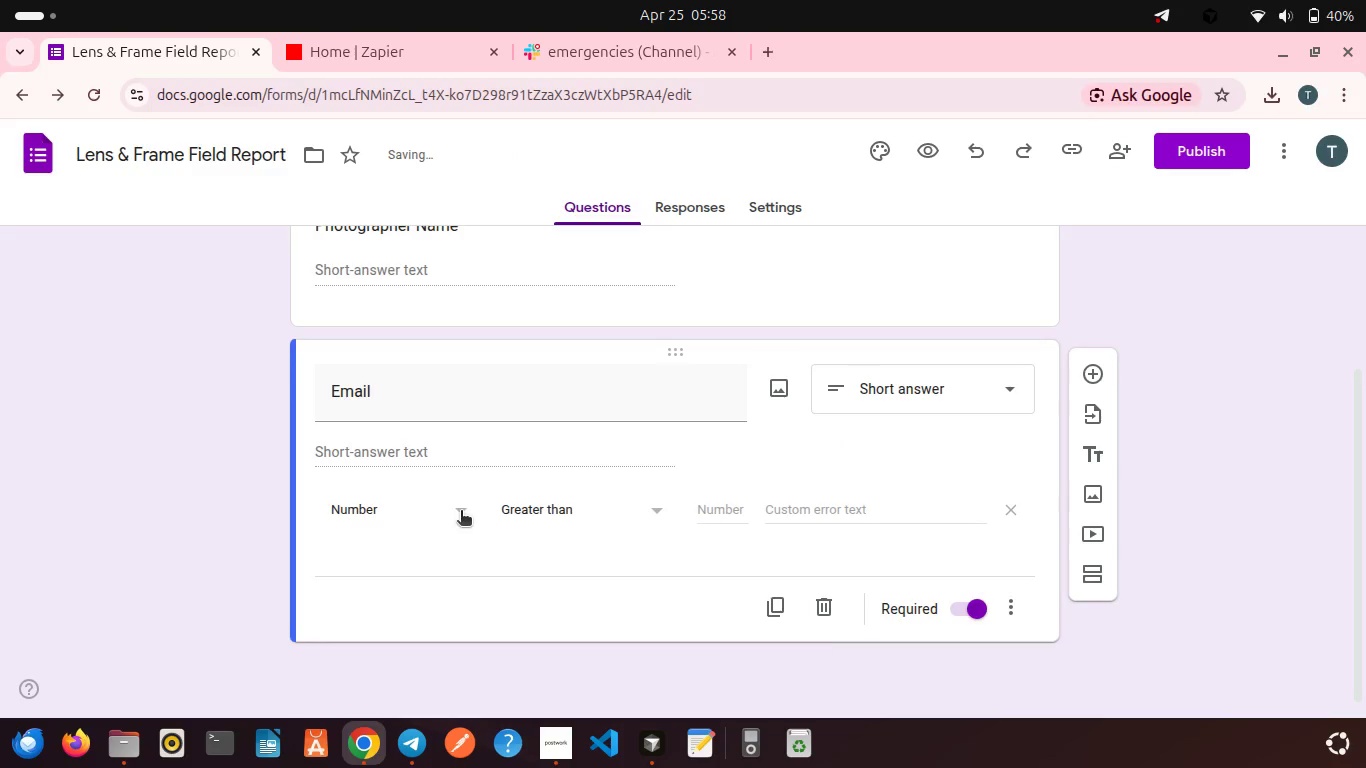 
left_click([432, 508])
 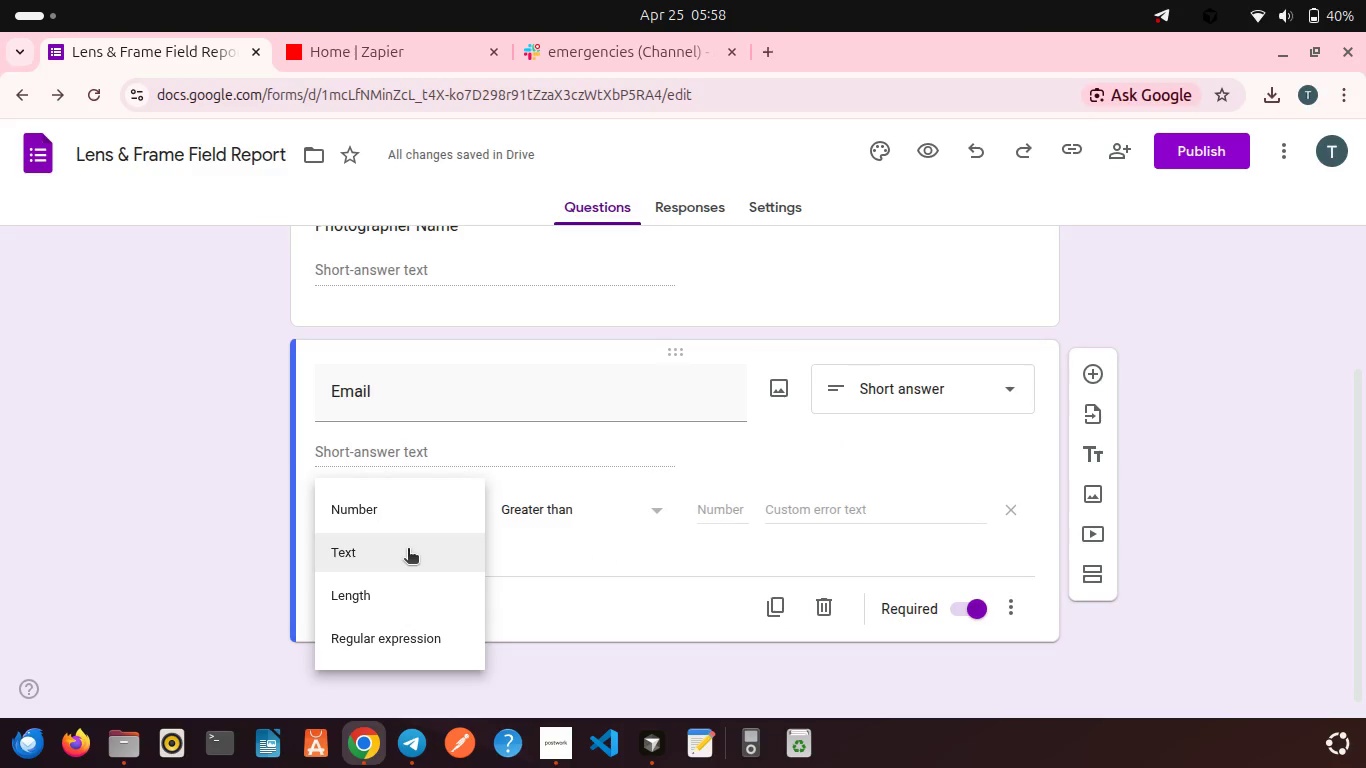 
left_click([400, 550])
 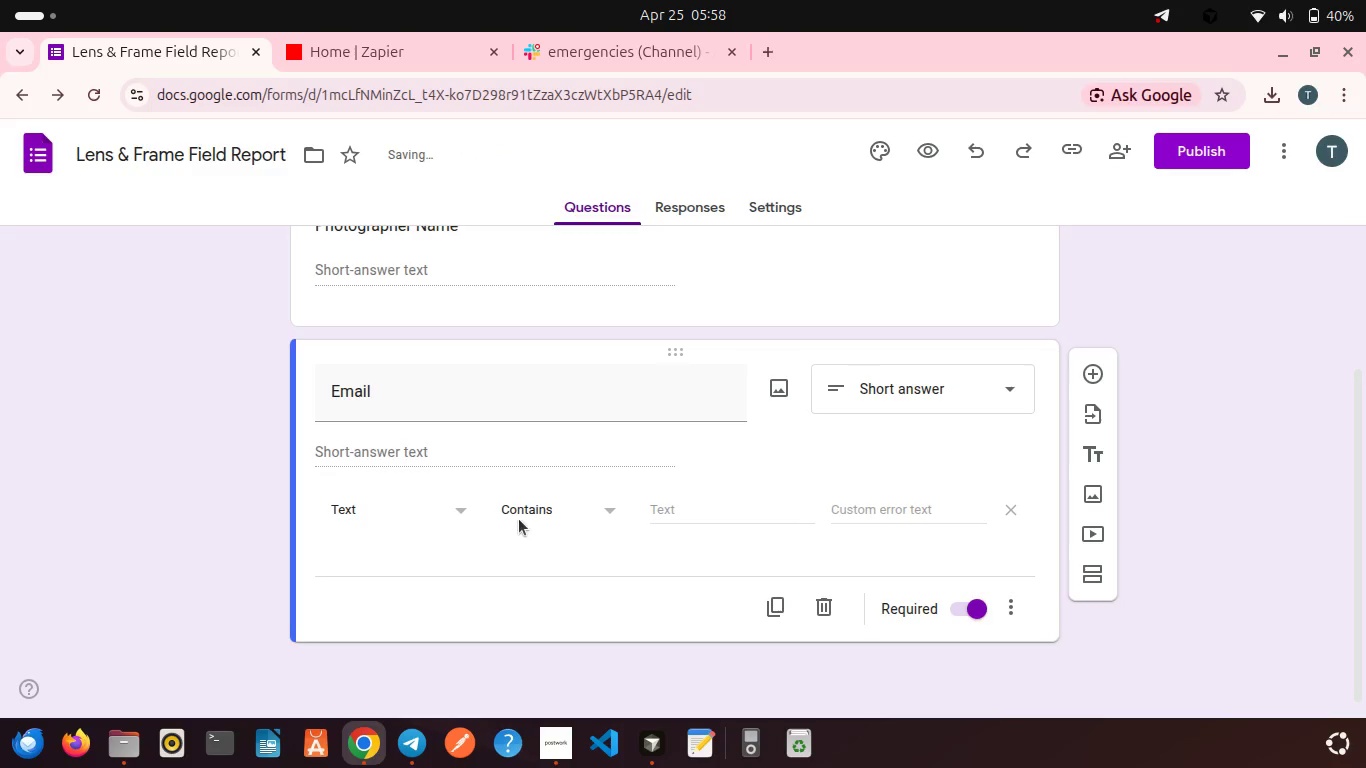 
left_click([522, 503])
 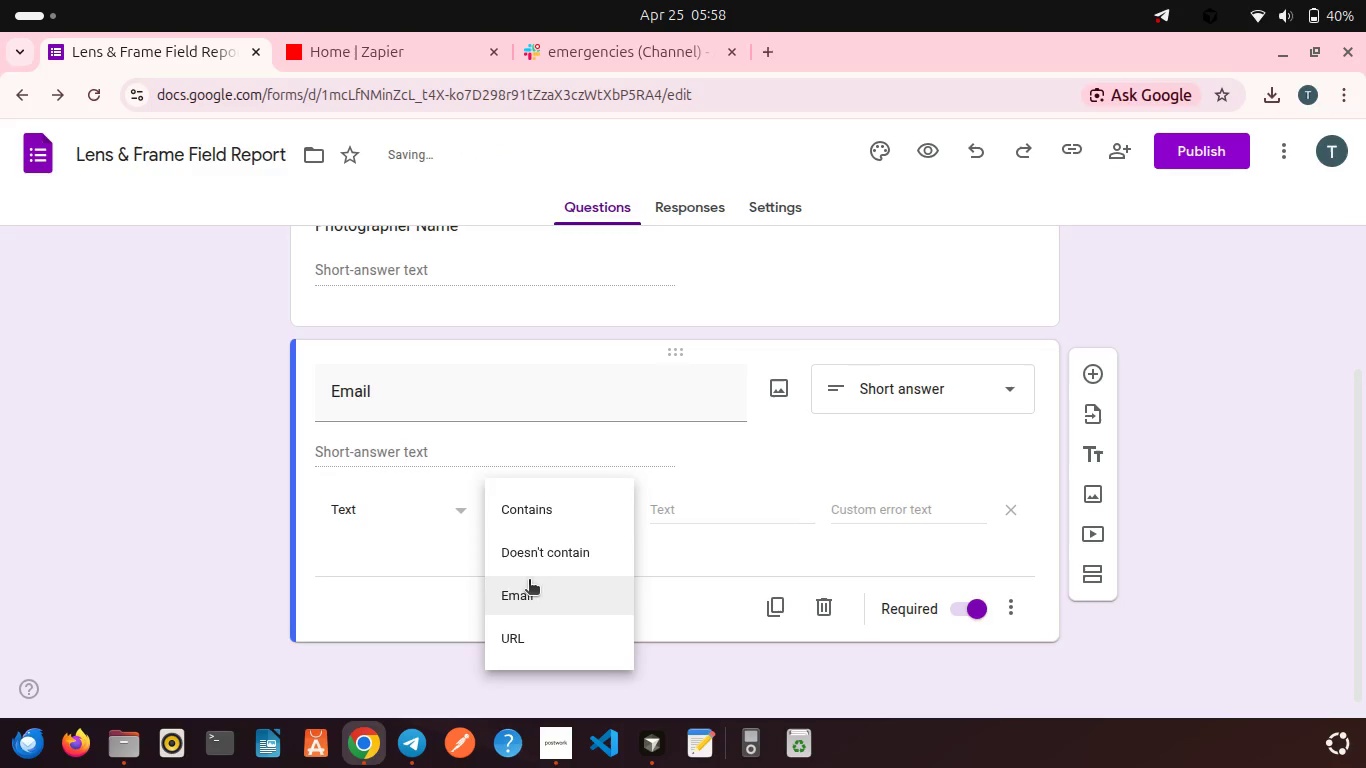 
left_click([530, 586])
 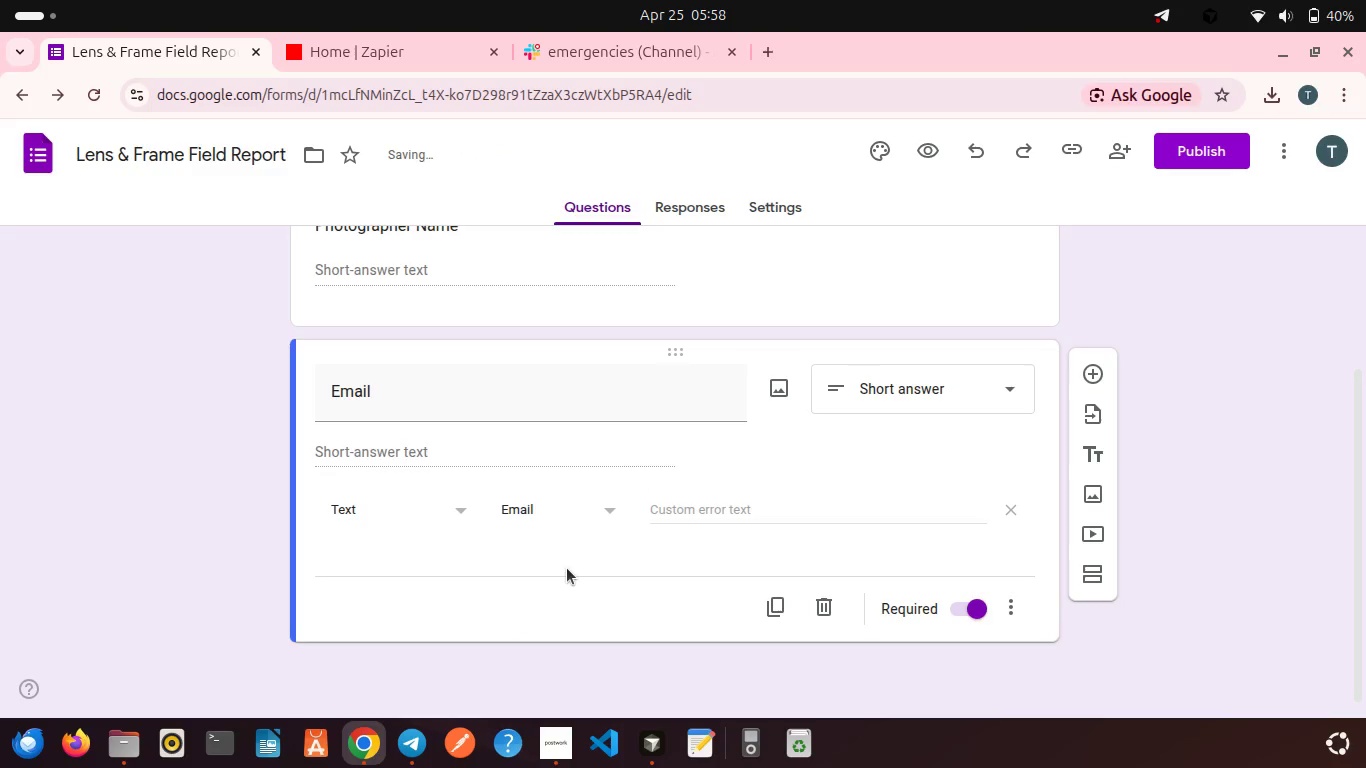 
scroll: coordinate [567, 569], scroll_direction: down, amount: 4.0
 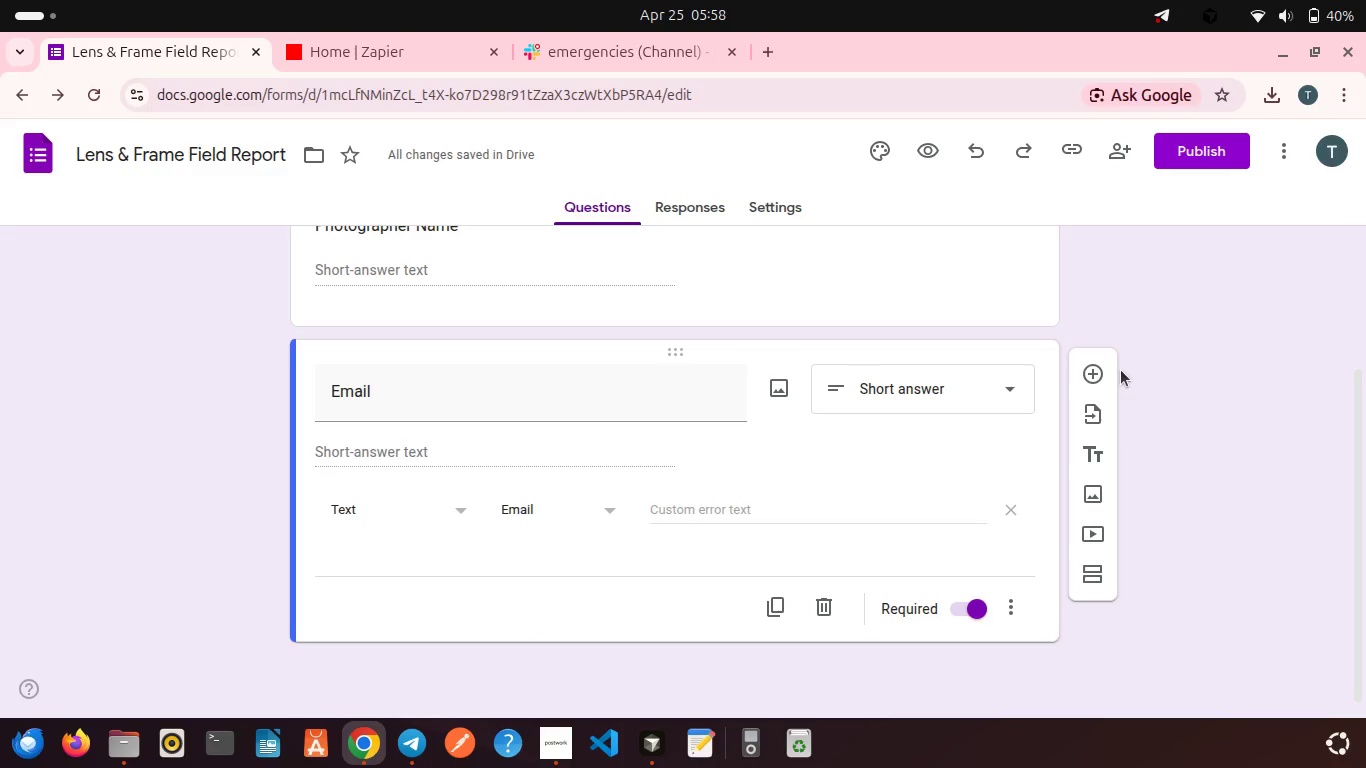 
left_click([1094, 370])
 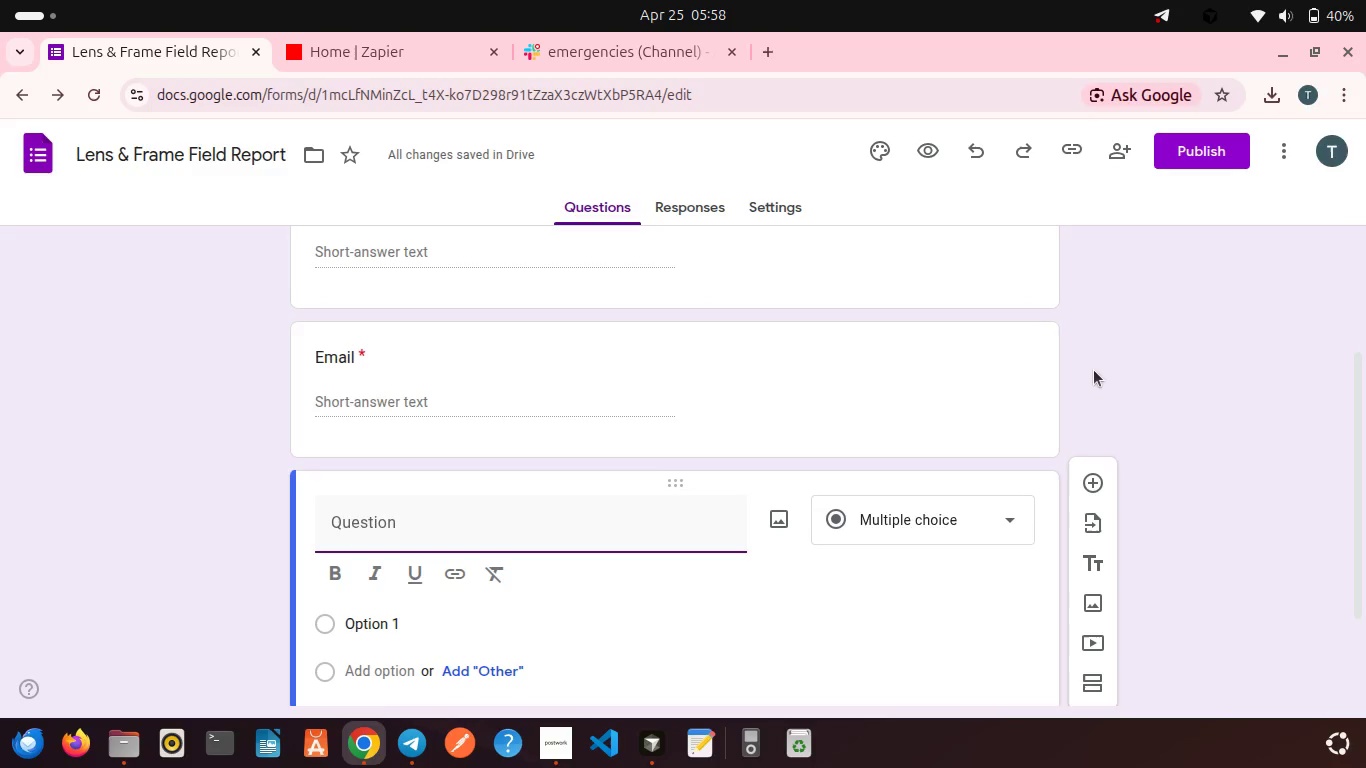 
wait(6.66)
 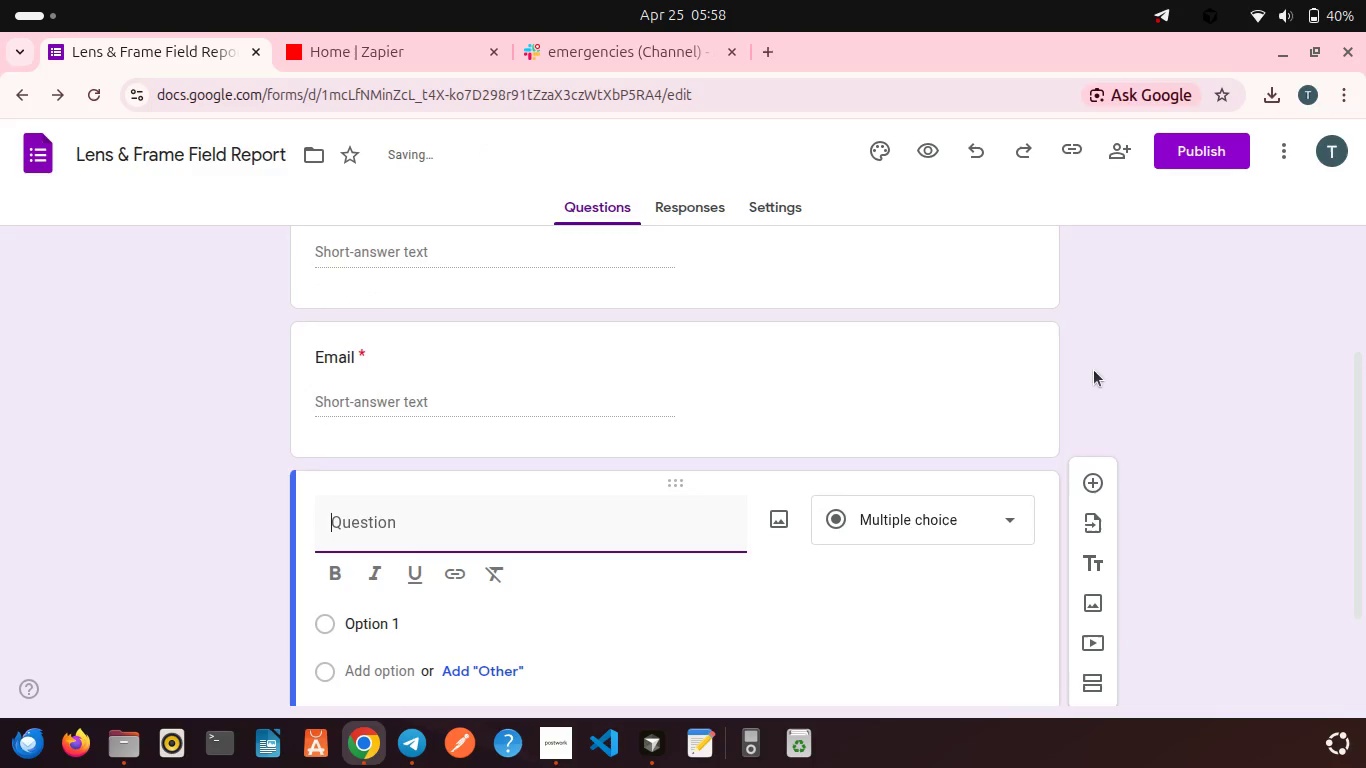 
type(Report)
key(Backspace)
key(Backspace)
type(prt T)
 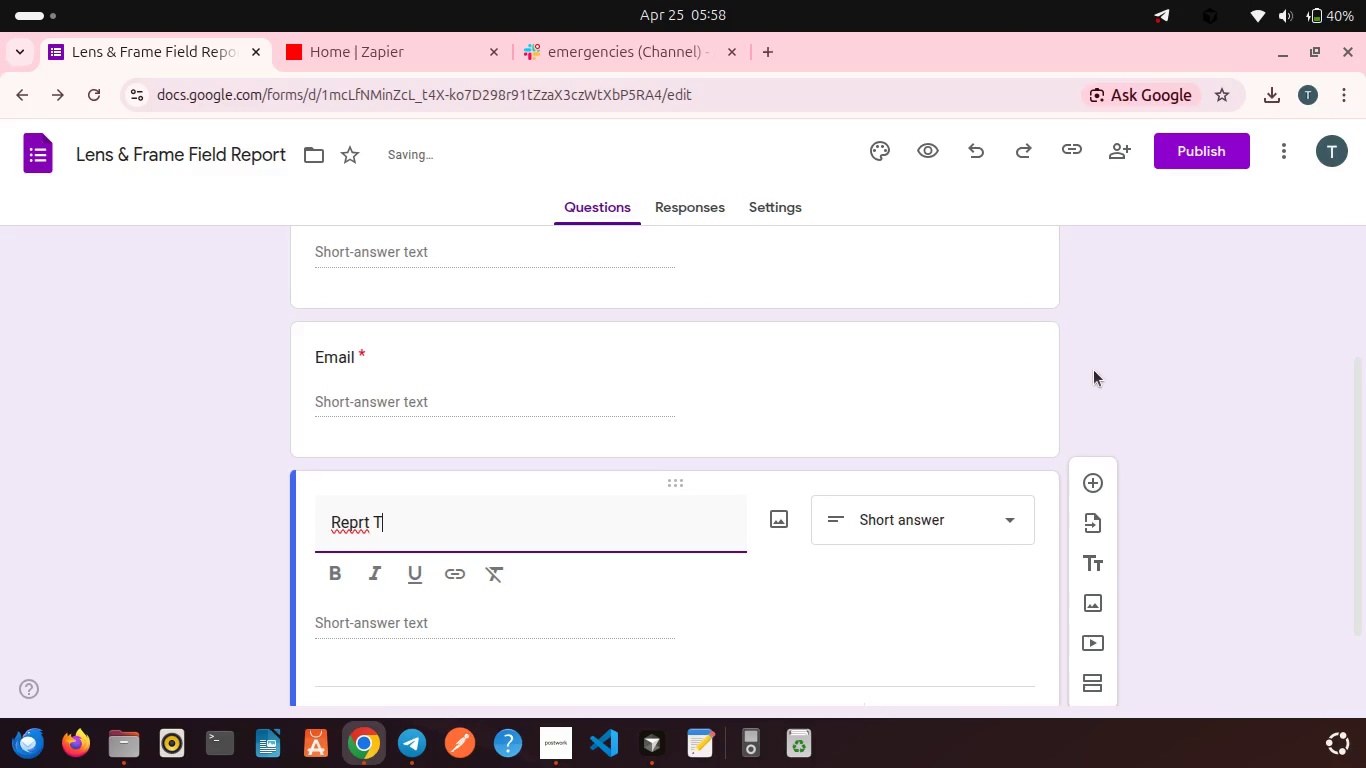 
key(Backspace)
key(Backspace)
key(Backspace)
key(Backspace)
type(ort Type)
 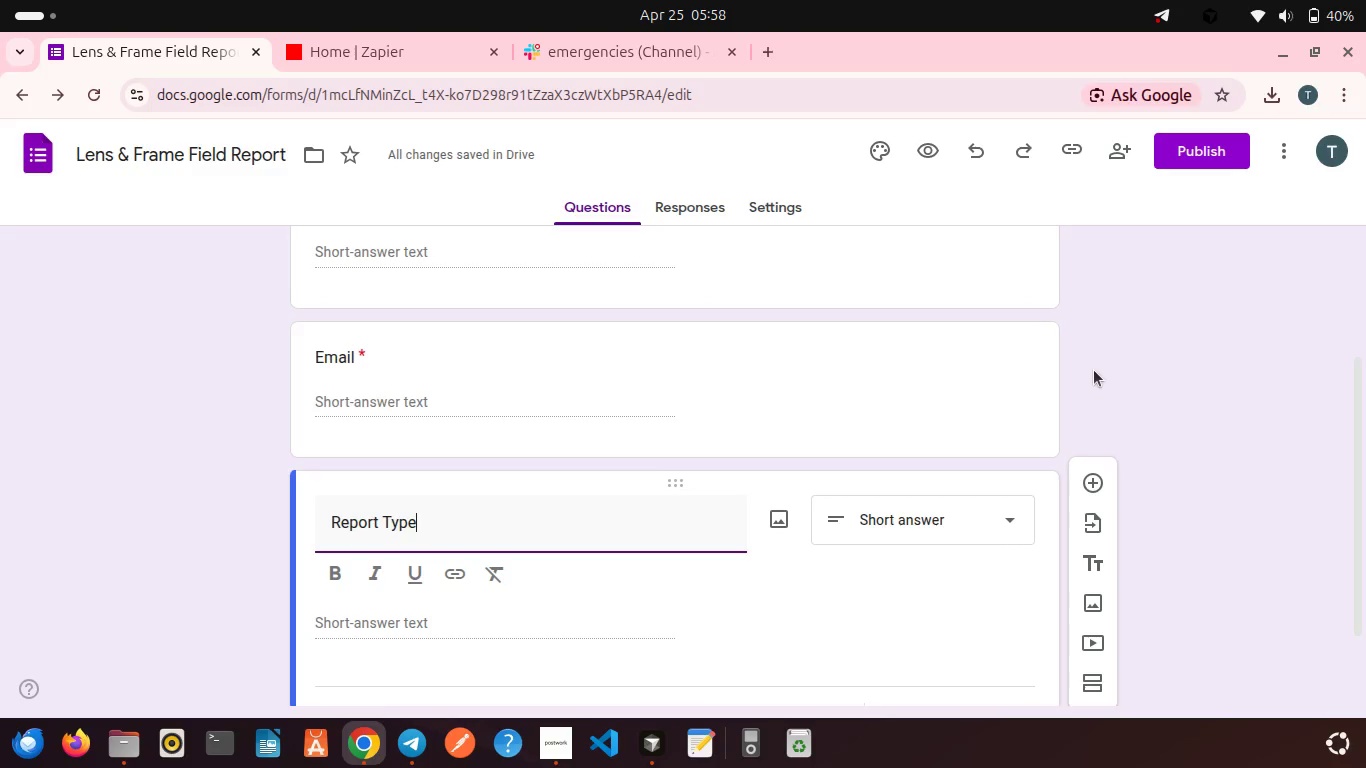 
left_click([905, 522])
 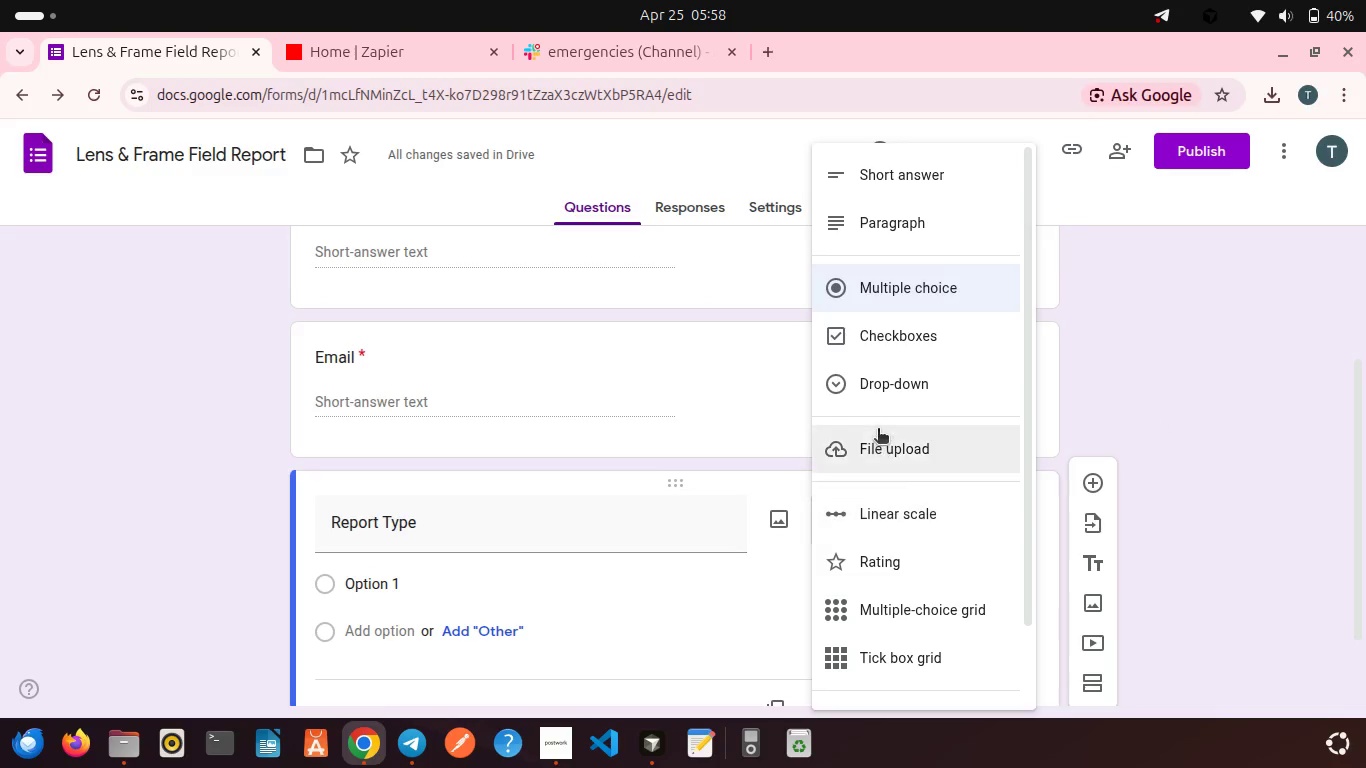 
left_click([871, 387])
 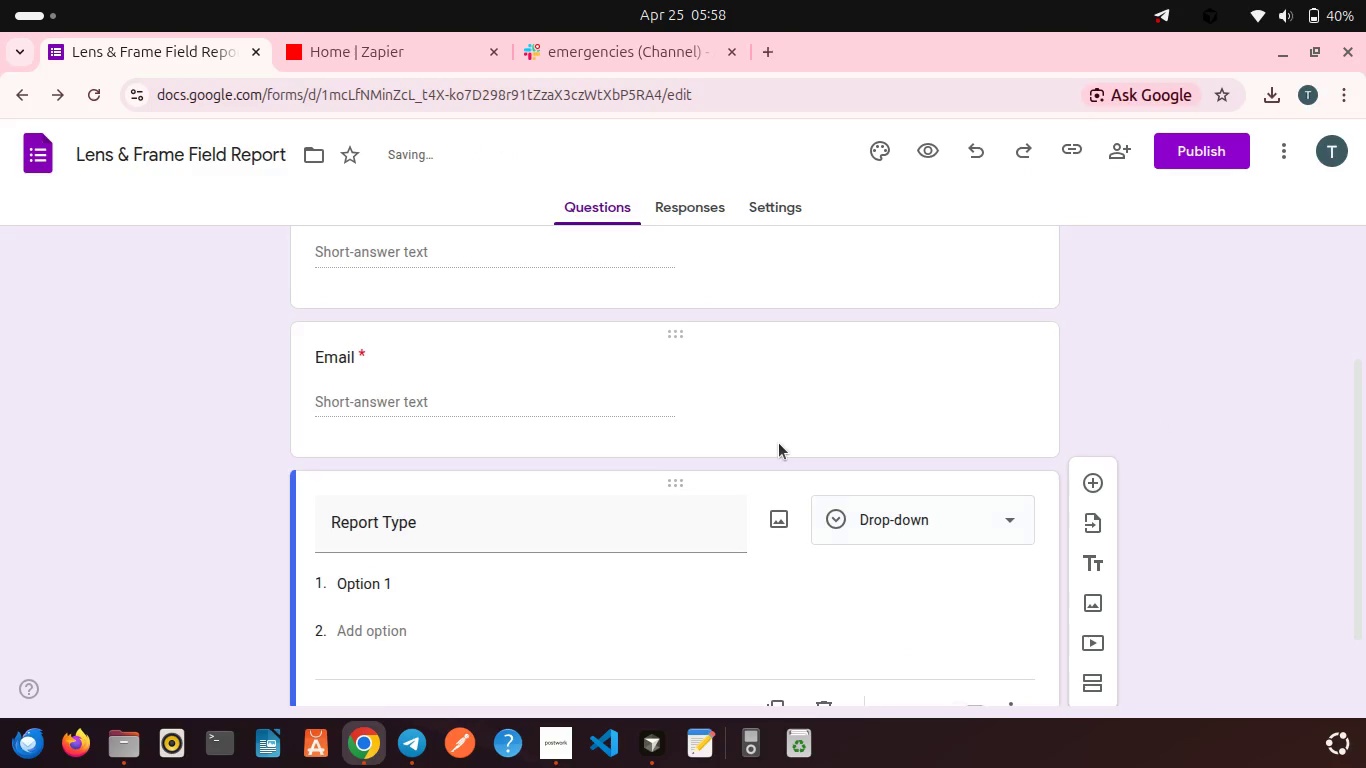 
scroll: coordinate [779, 443], scroll_direction: down, amount: 4.0
 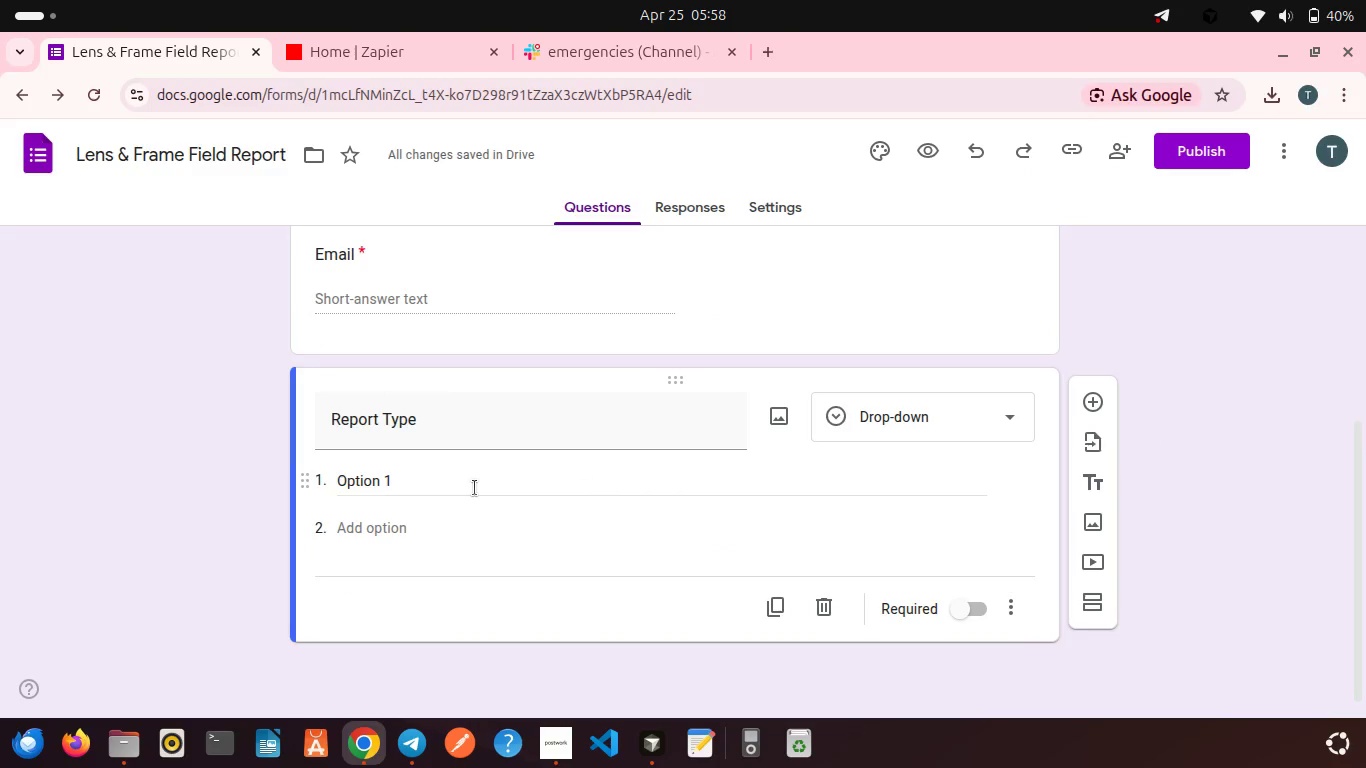 
double_click([368, 490])
 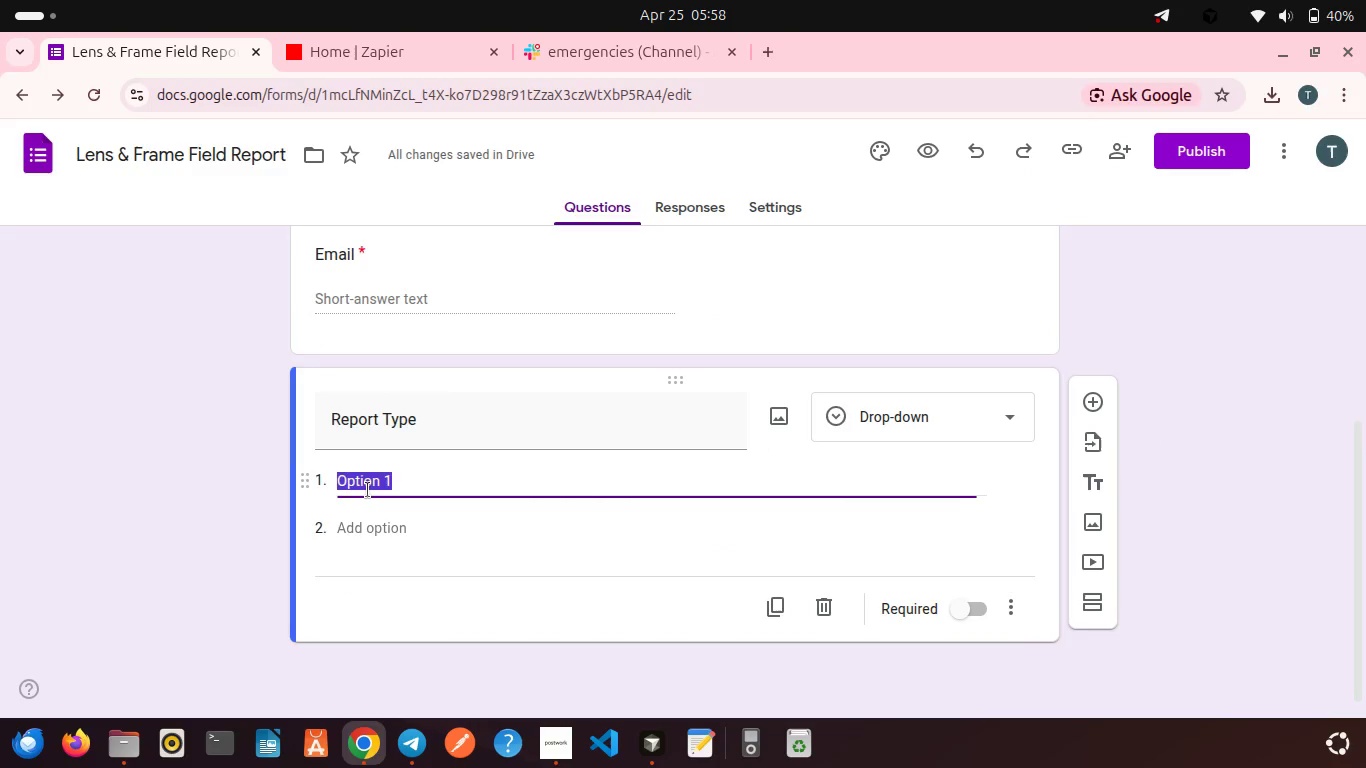 
triple_click([368, 490])
 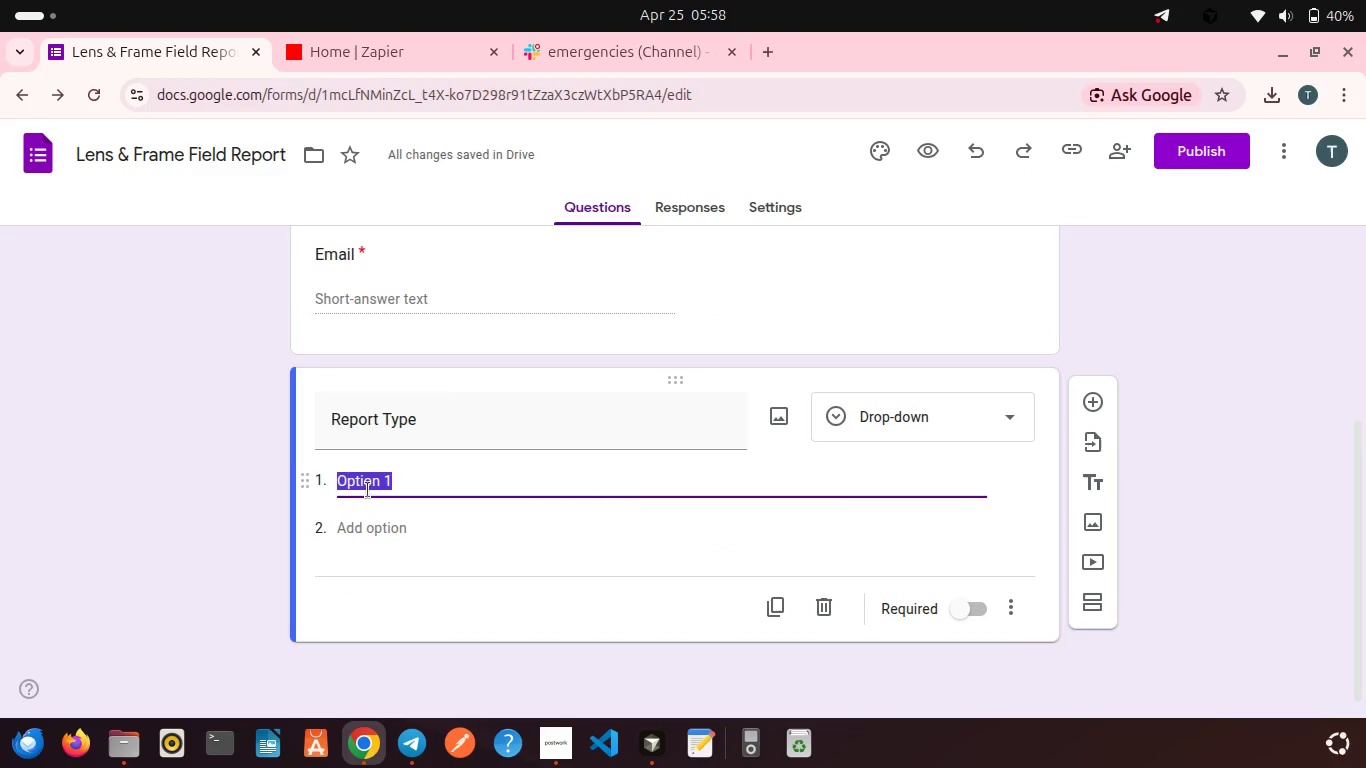 
type(Tehc )
key(Backspace)
key(Backspace)
key(Backspace)
type(ch Issues=)
key(Backspace)
key(Backspace)
 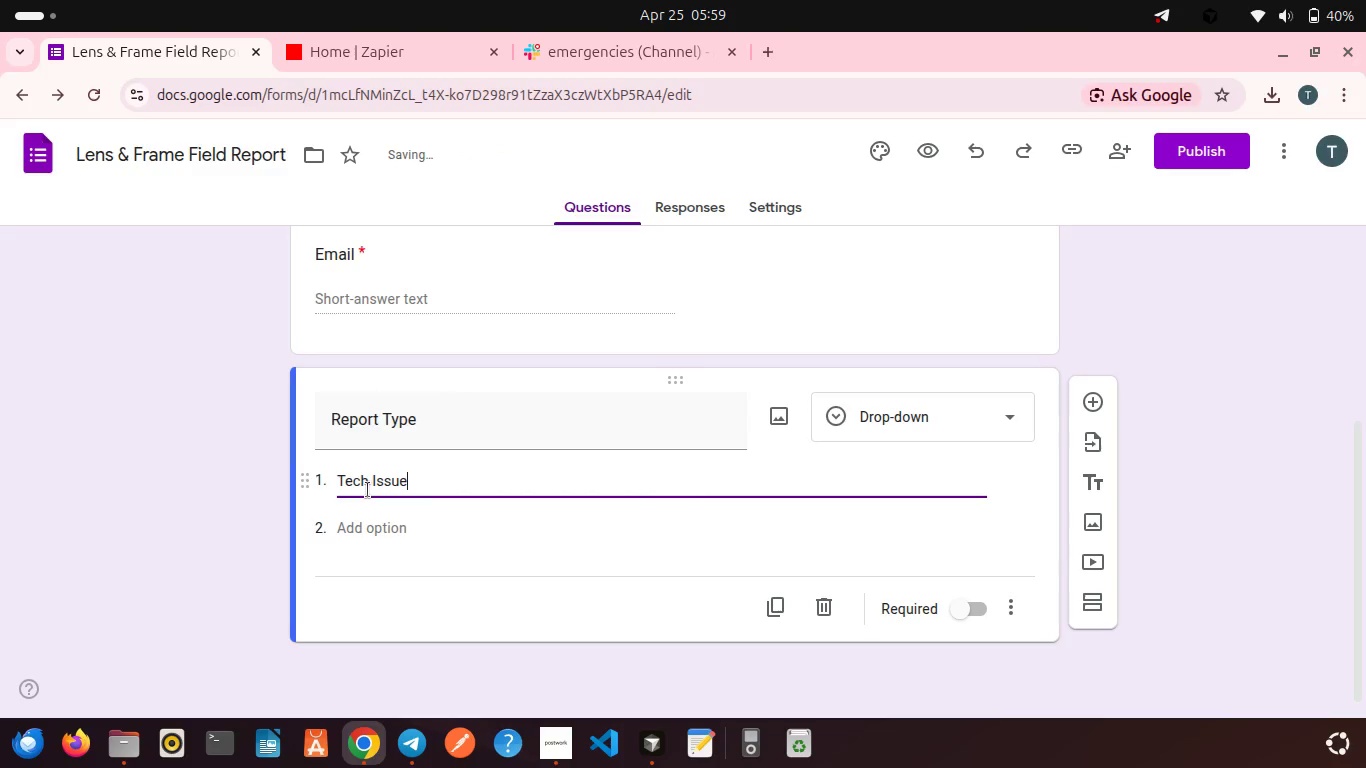 
left_click([372, 523])
 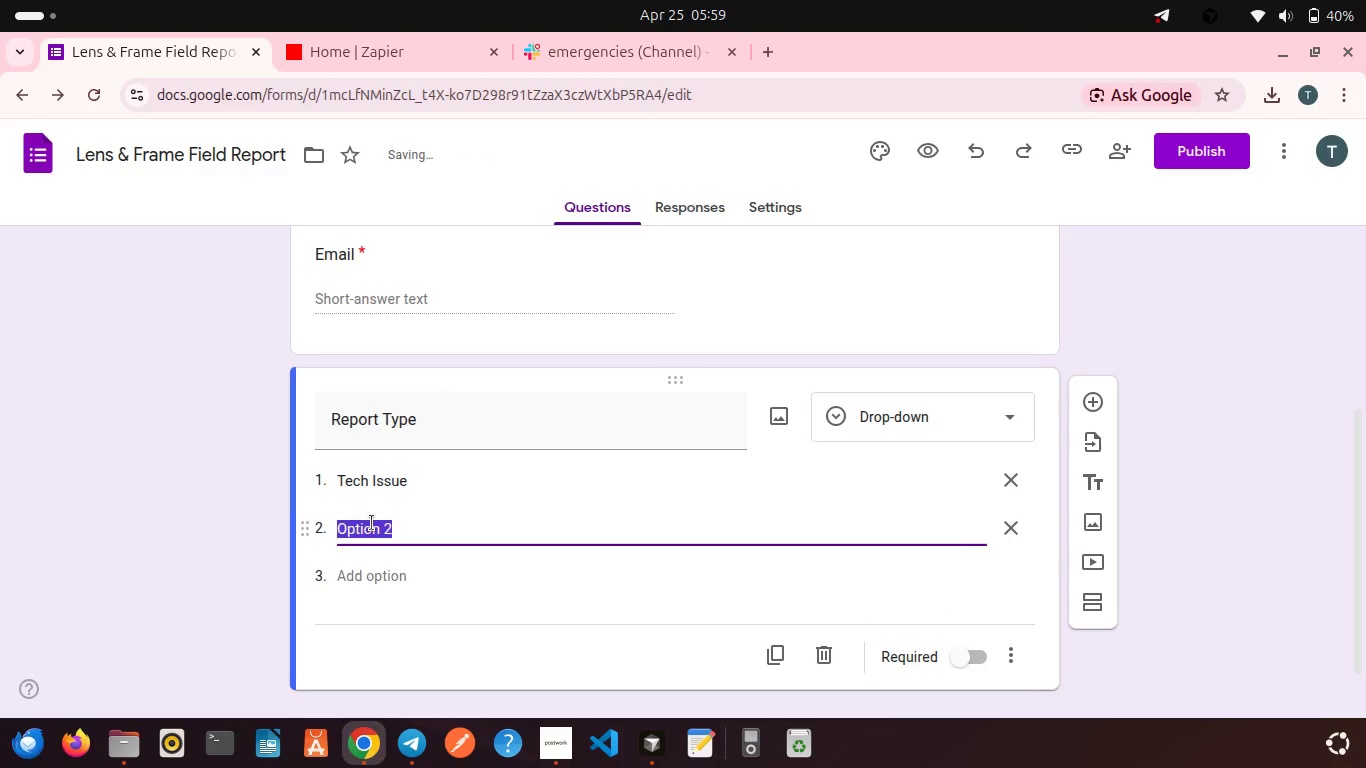 
type(Creative Win)
 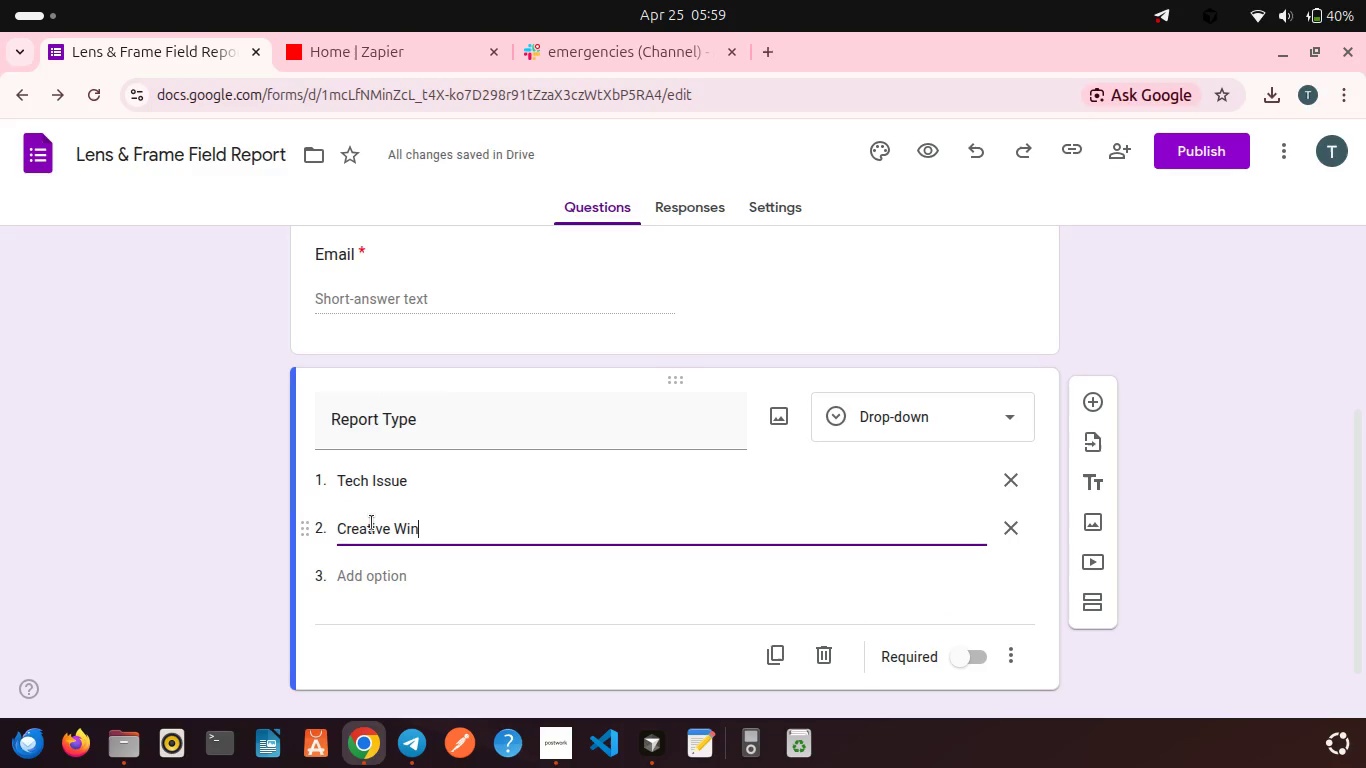 
left_click([397, 575])
 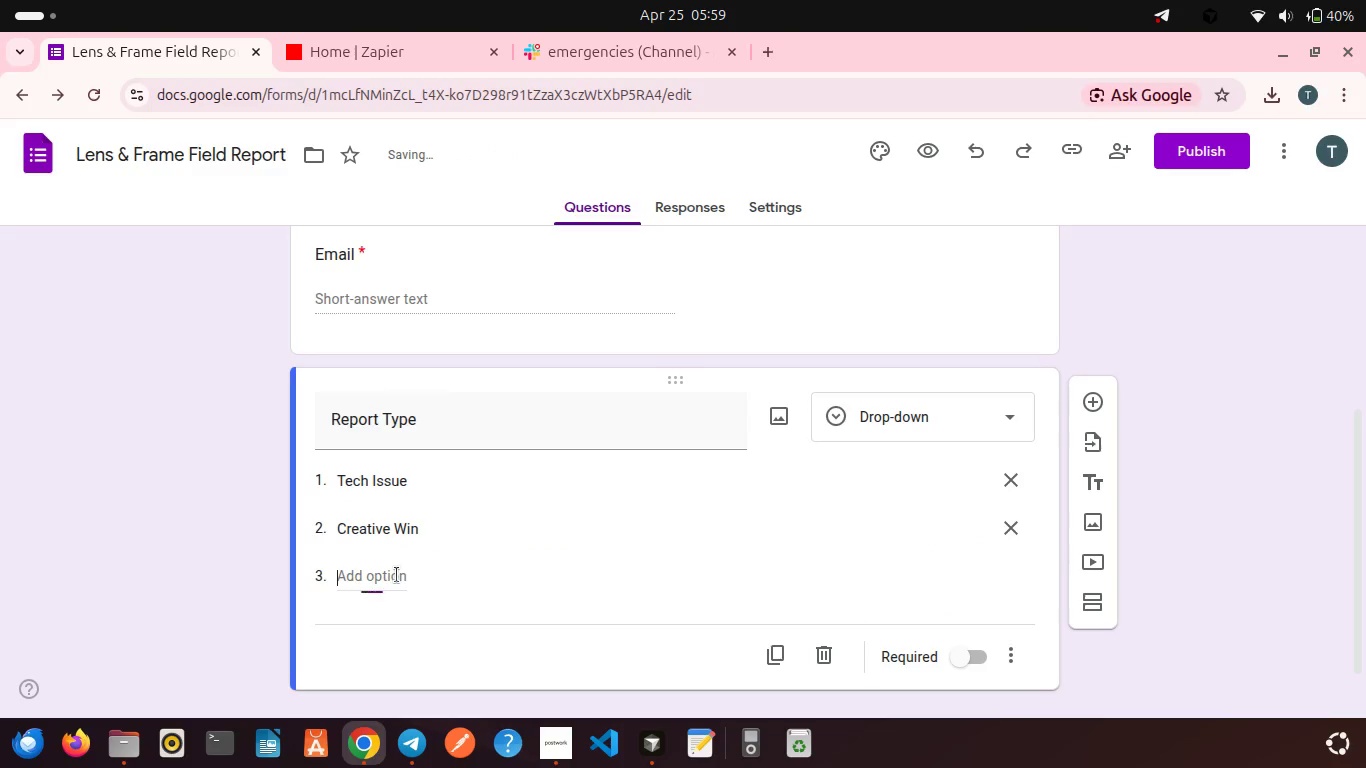 
left_click([397, 575])
 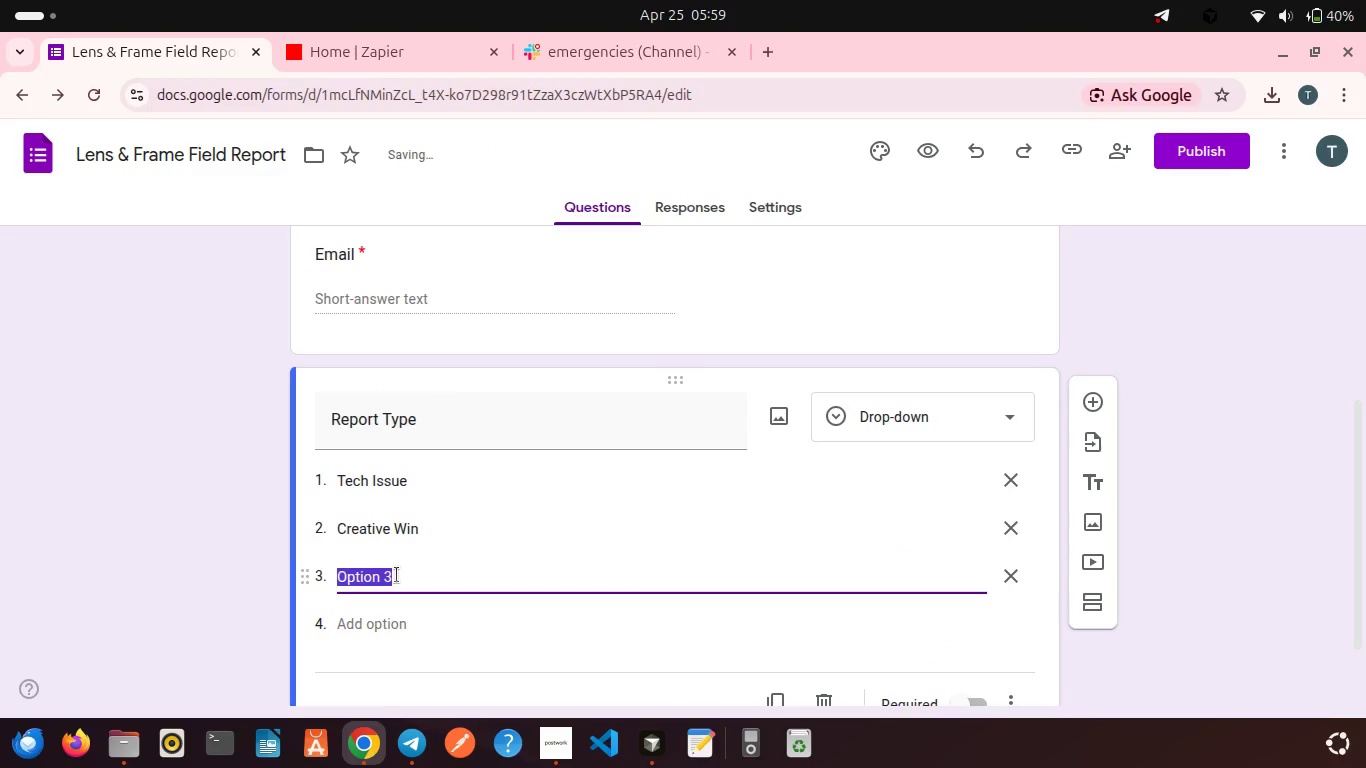 
type(Safety)
 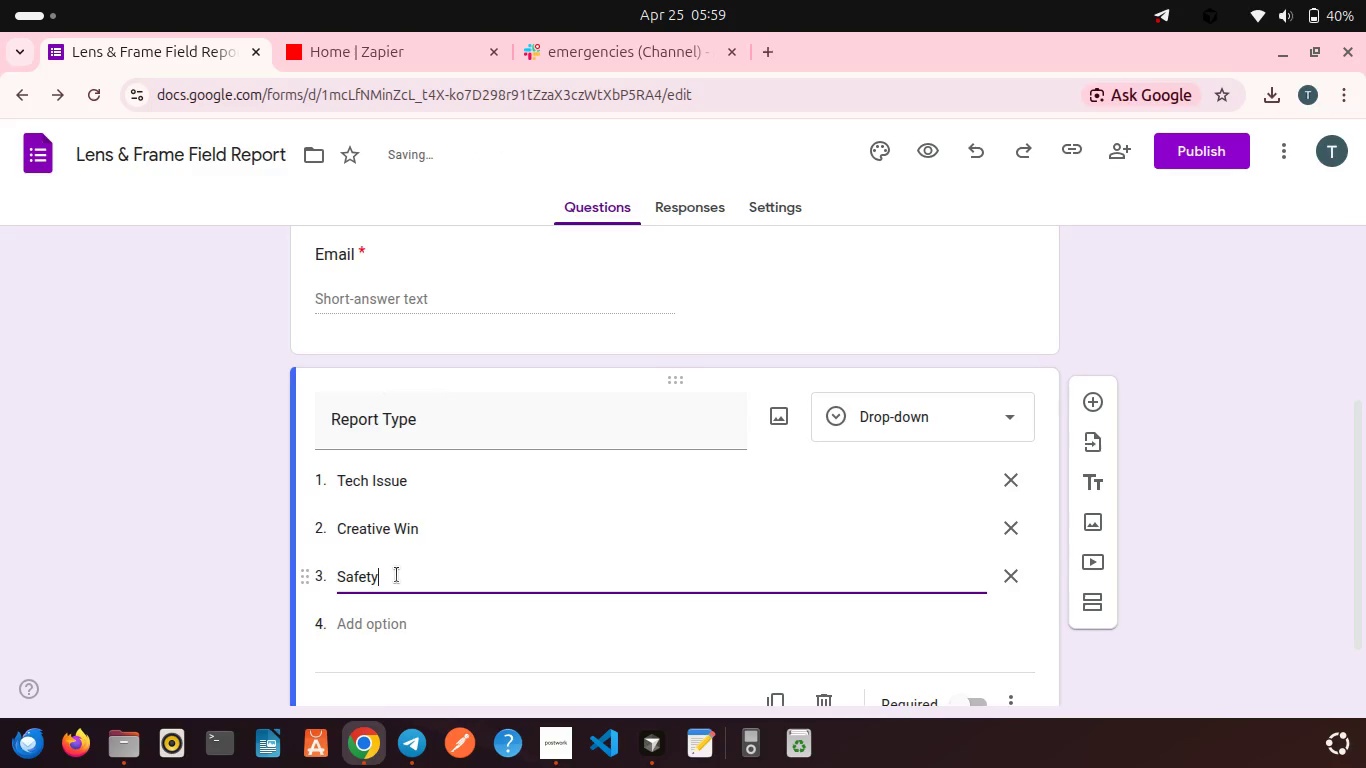 
type( Alert)
 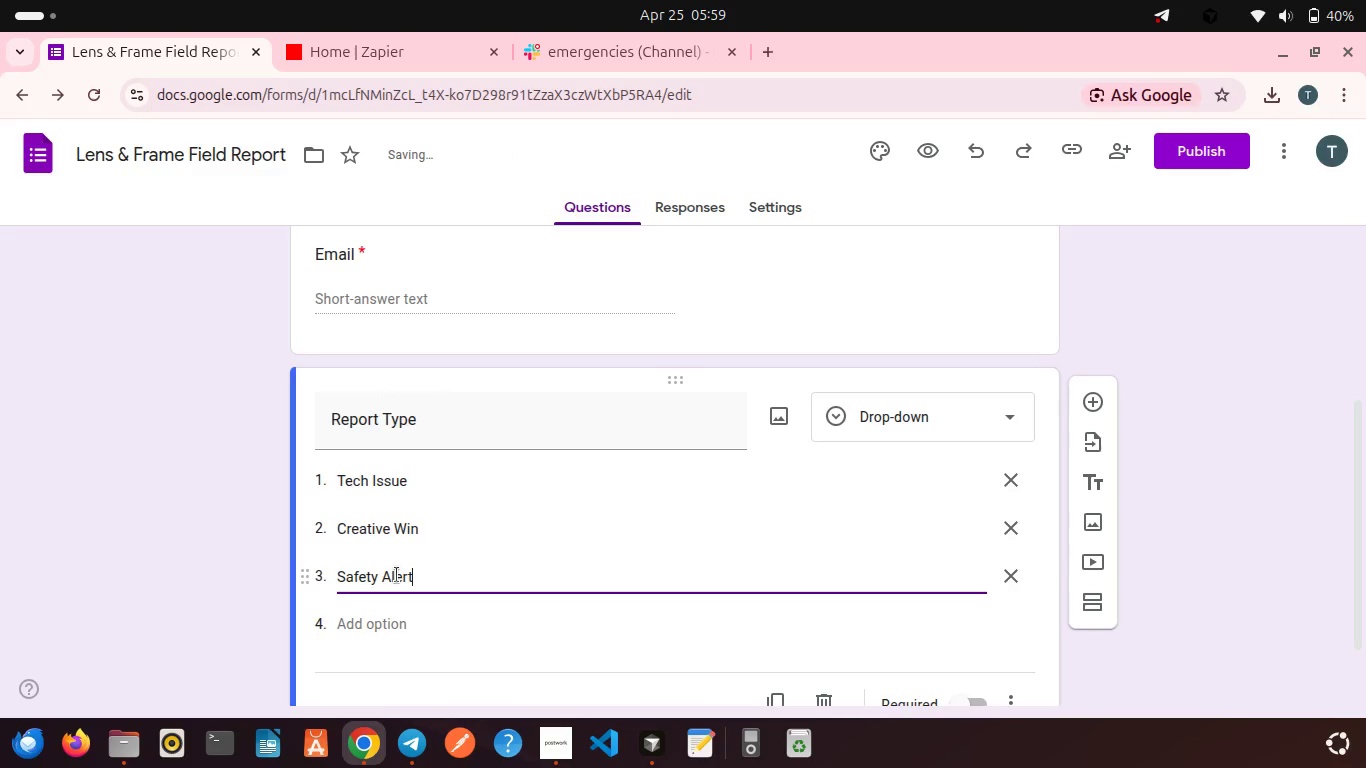 
scroll: coordinate [455, 606], scroll_direction: down, amount: 3.0
 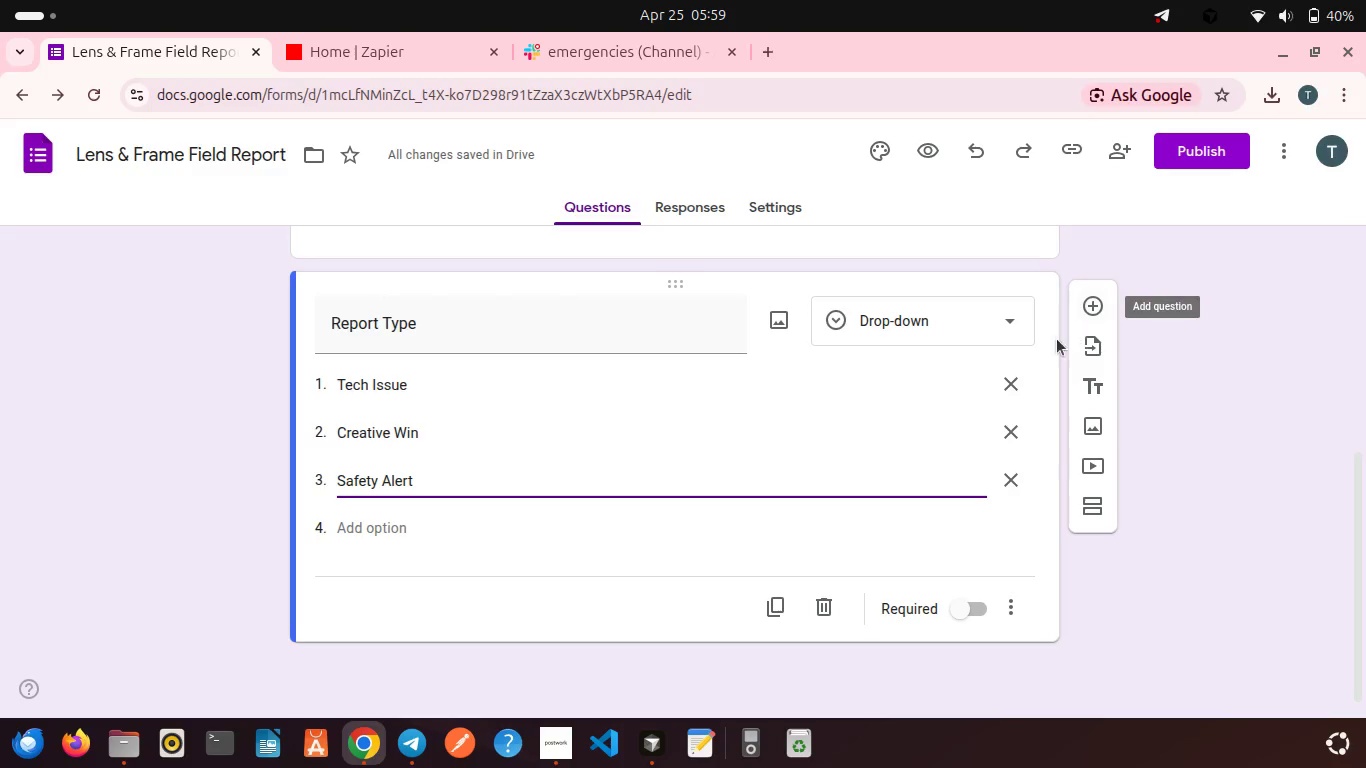 
left_click([976, 606])
 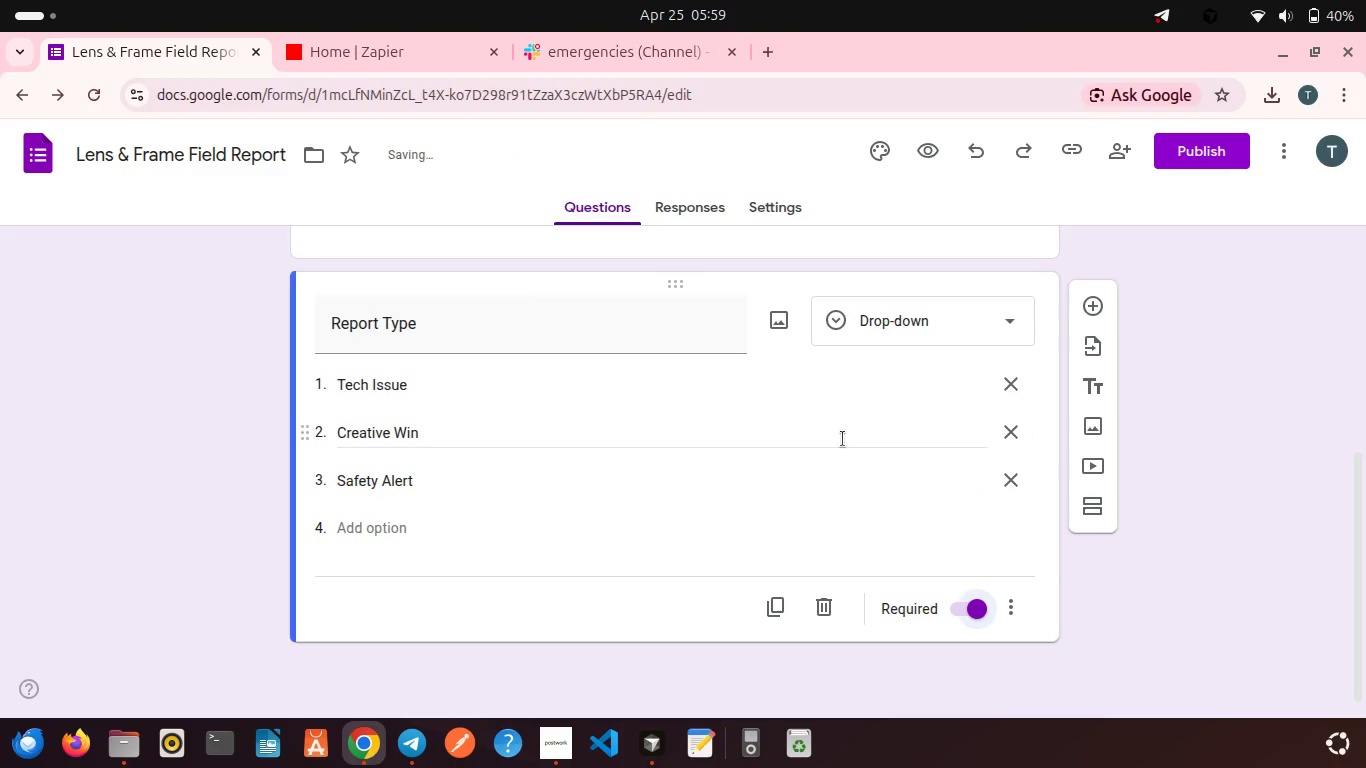 
scroll: coordinate [843, 439], scroll_direction: down, amount: 4.0
 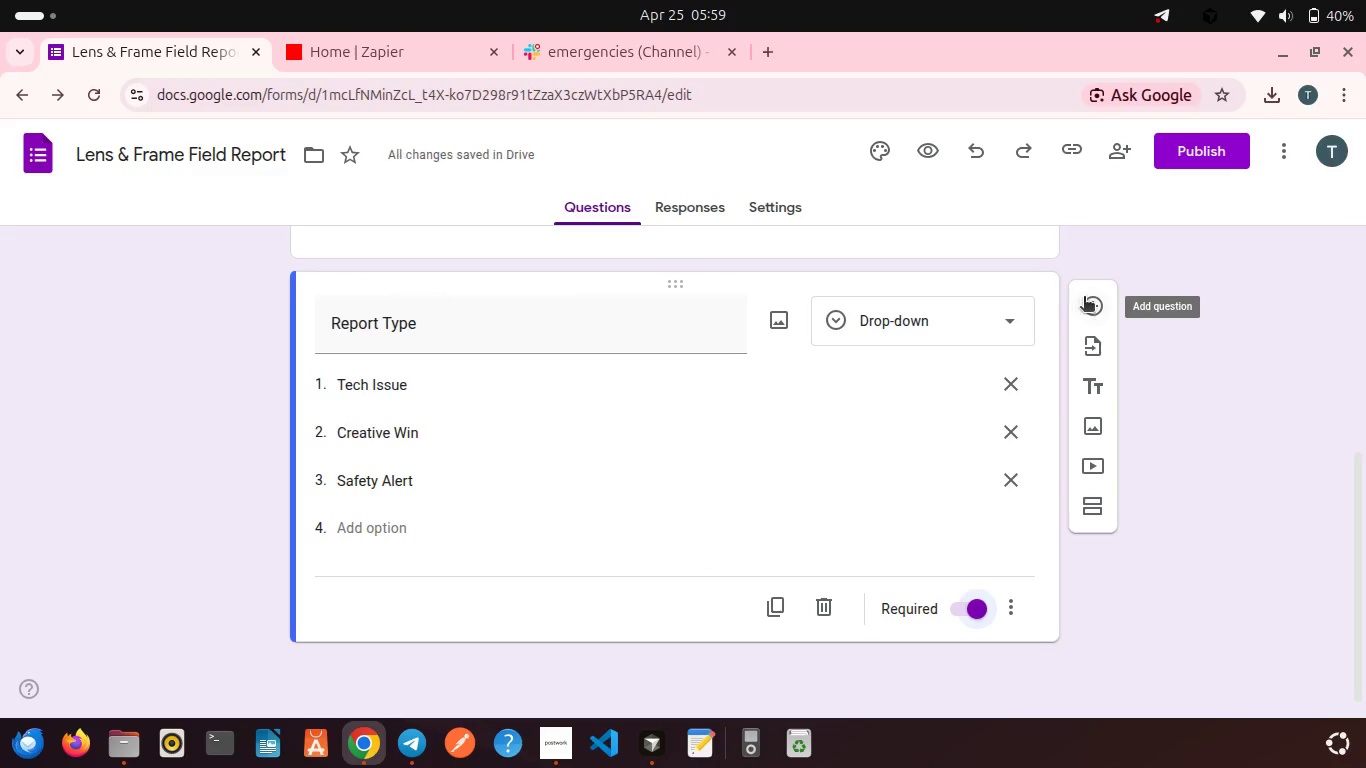 
left_click([1091, 309])
 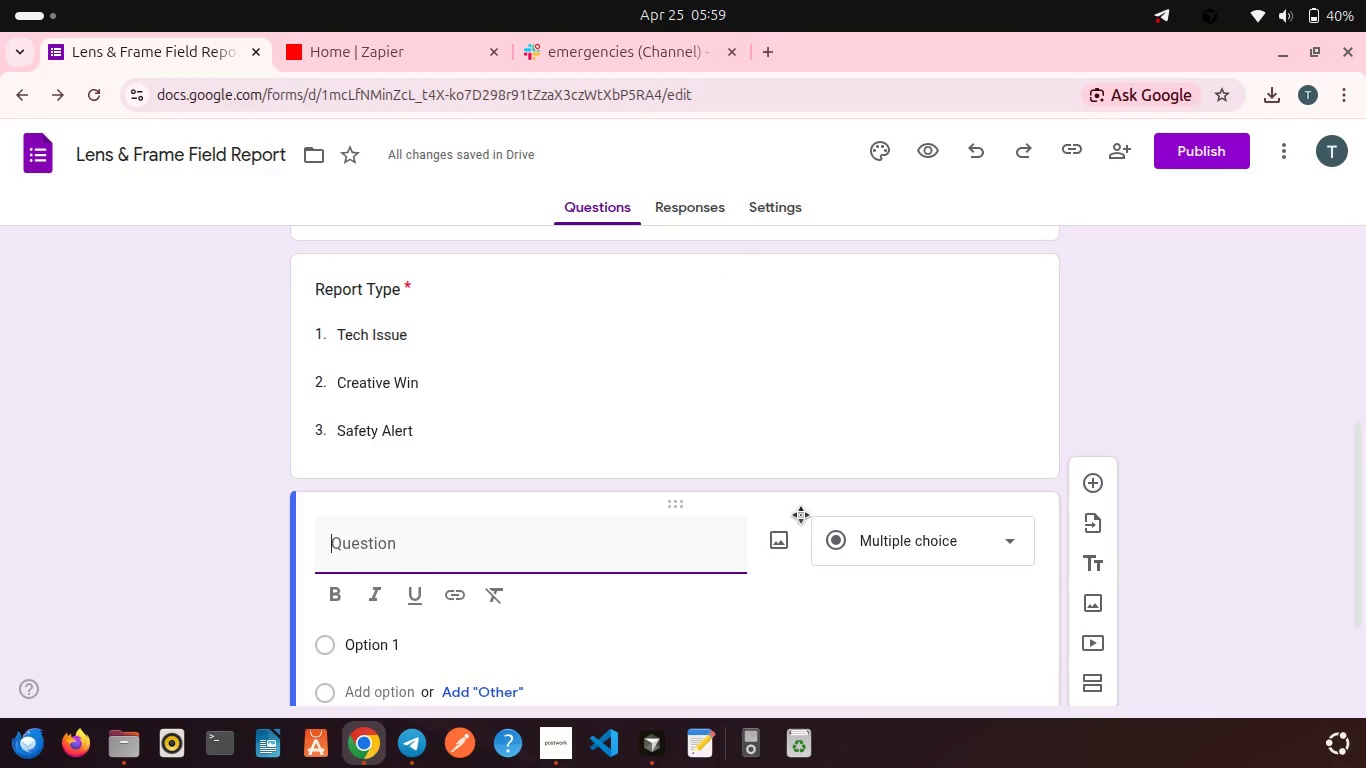 
type(Location)
 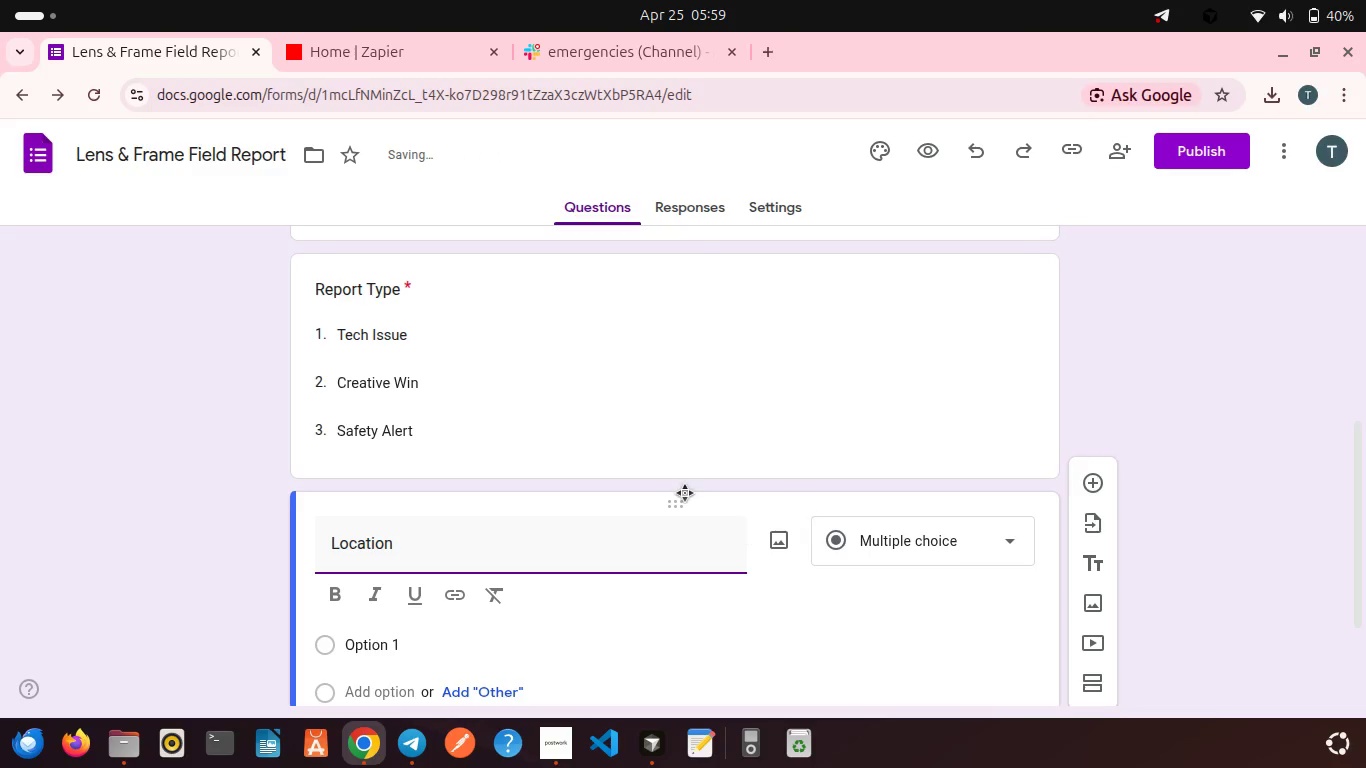 
scroll: coordinate [684, 492], scroll_direction: down, amount: 1.0
 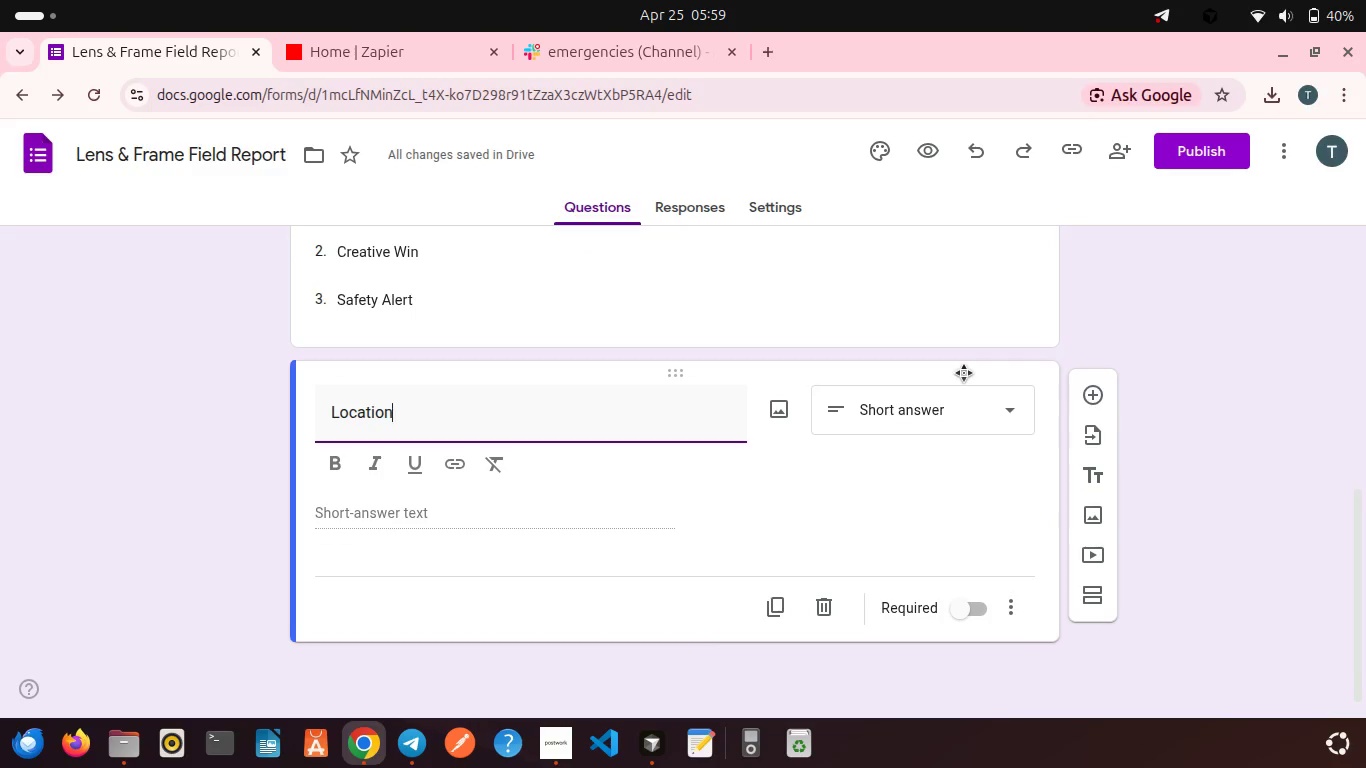 
left_click([1082, 397])
 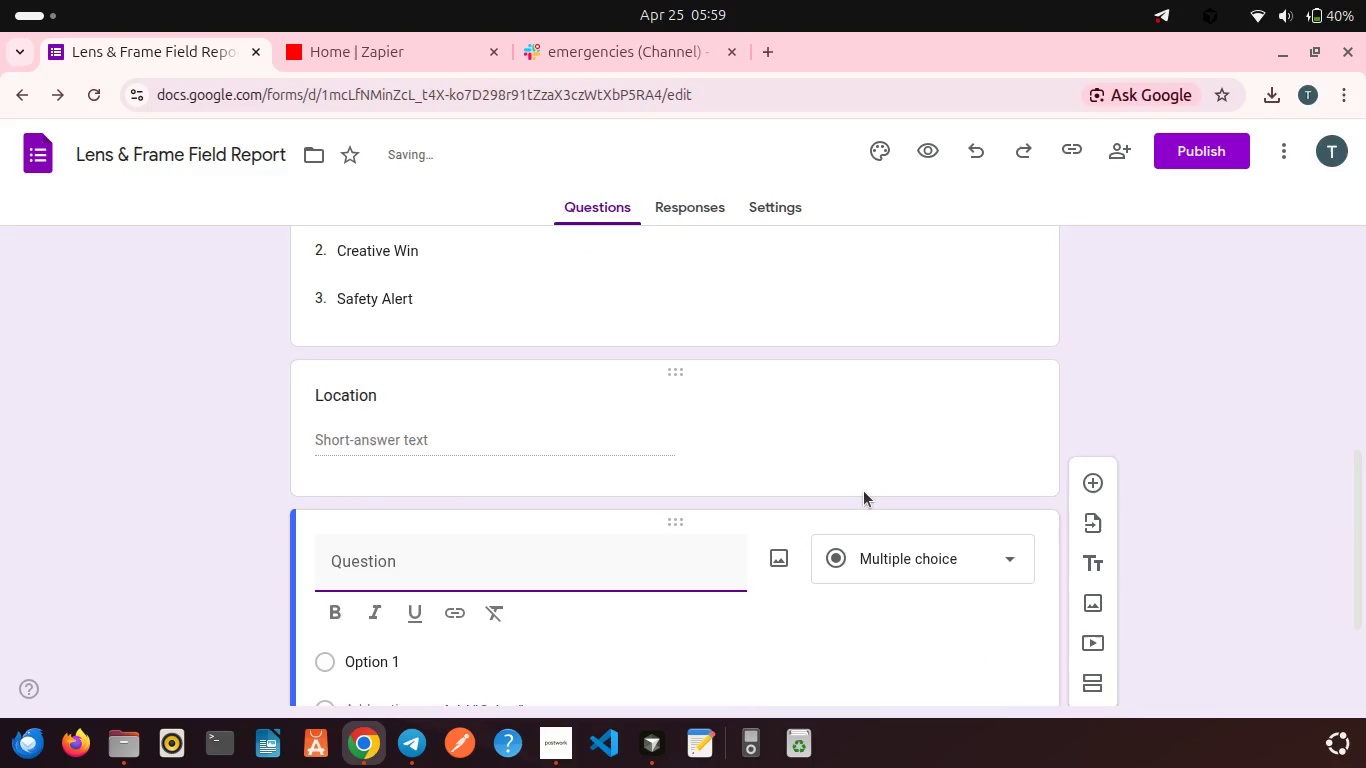 
type(Message/Description)
 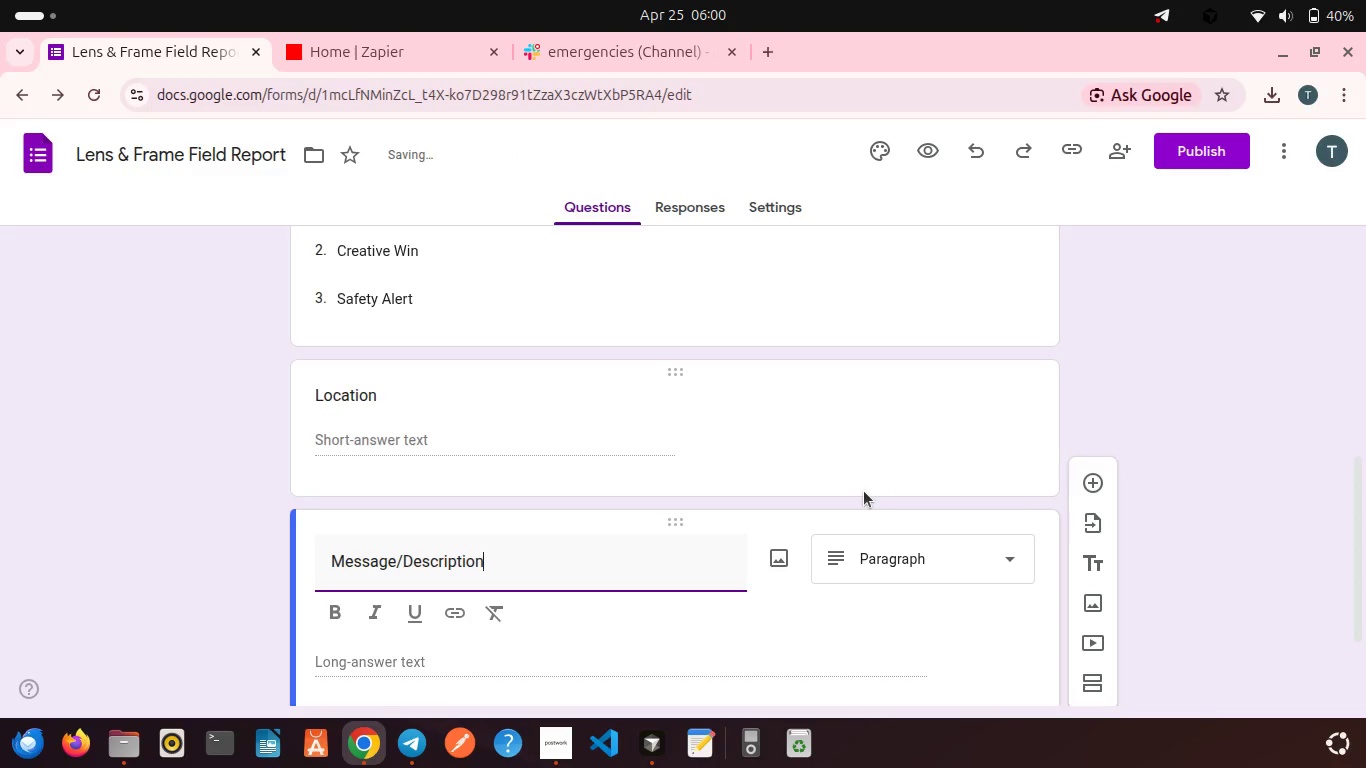 
wait(5.11)
 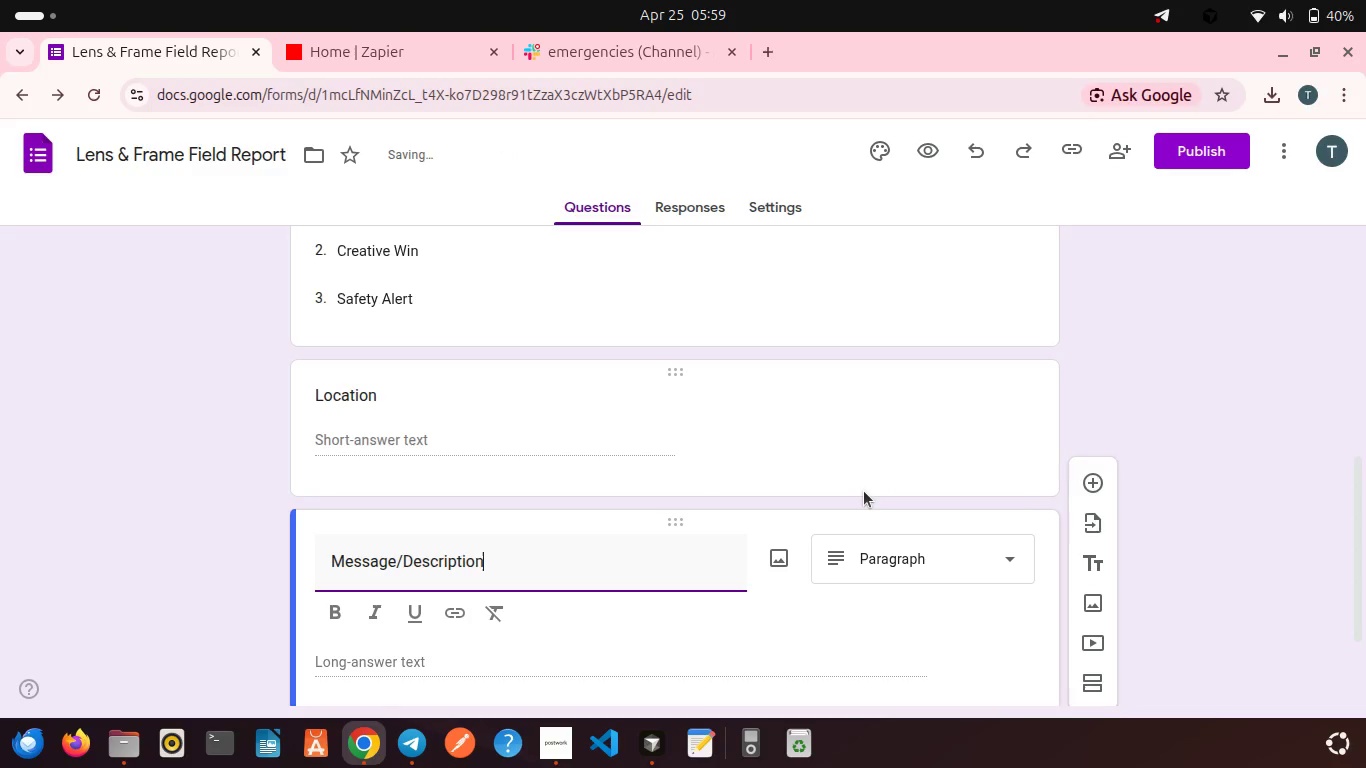 
left_click([402, 553])
 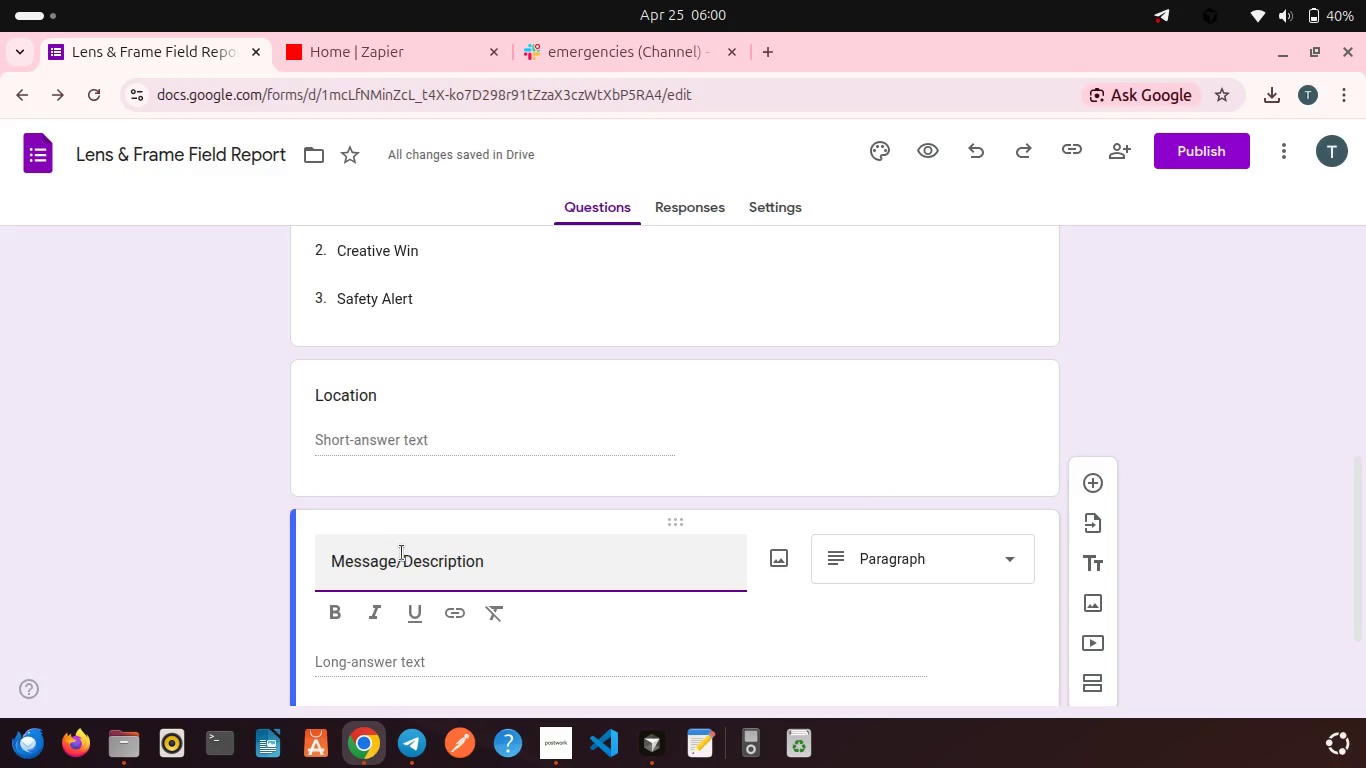 
key(ArrowLeft)
 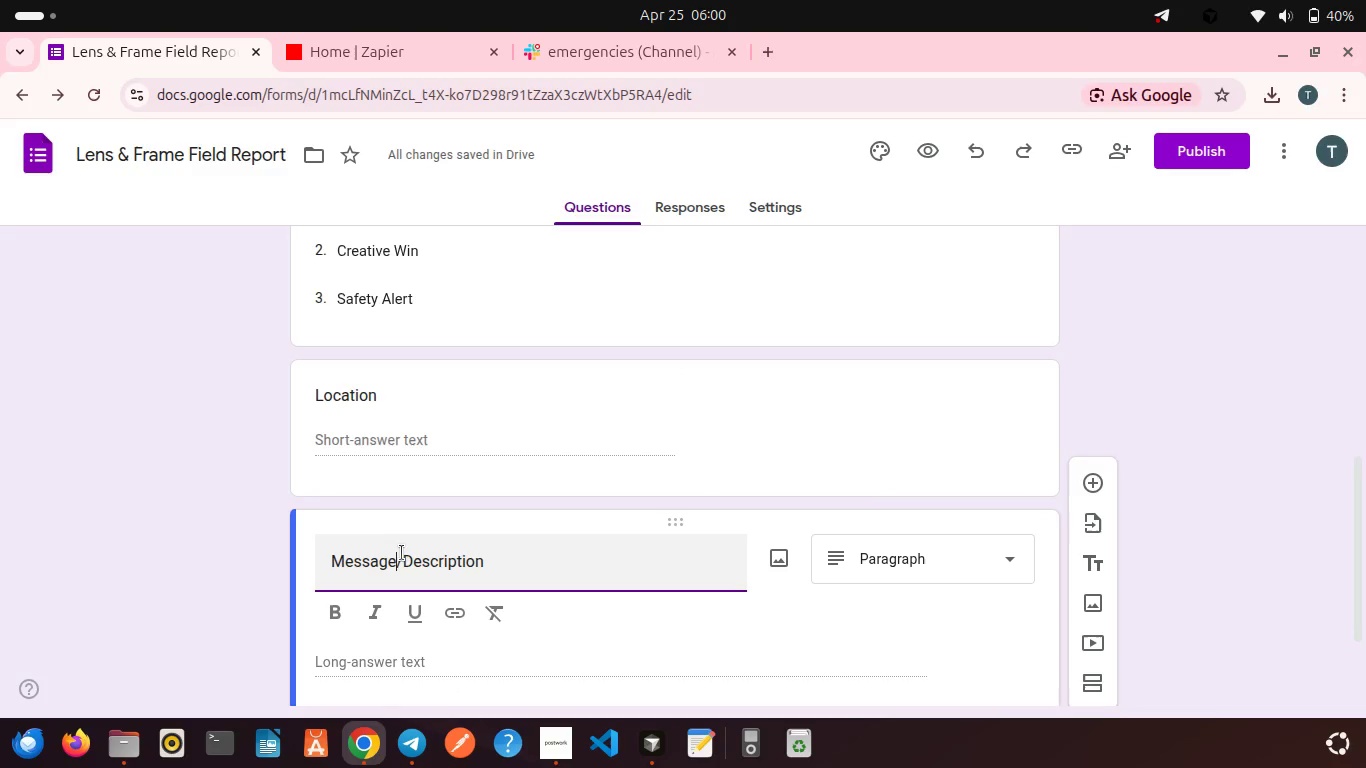 
key(Space)
 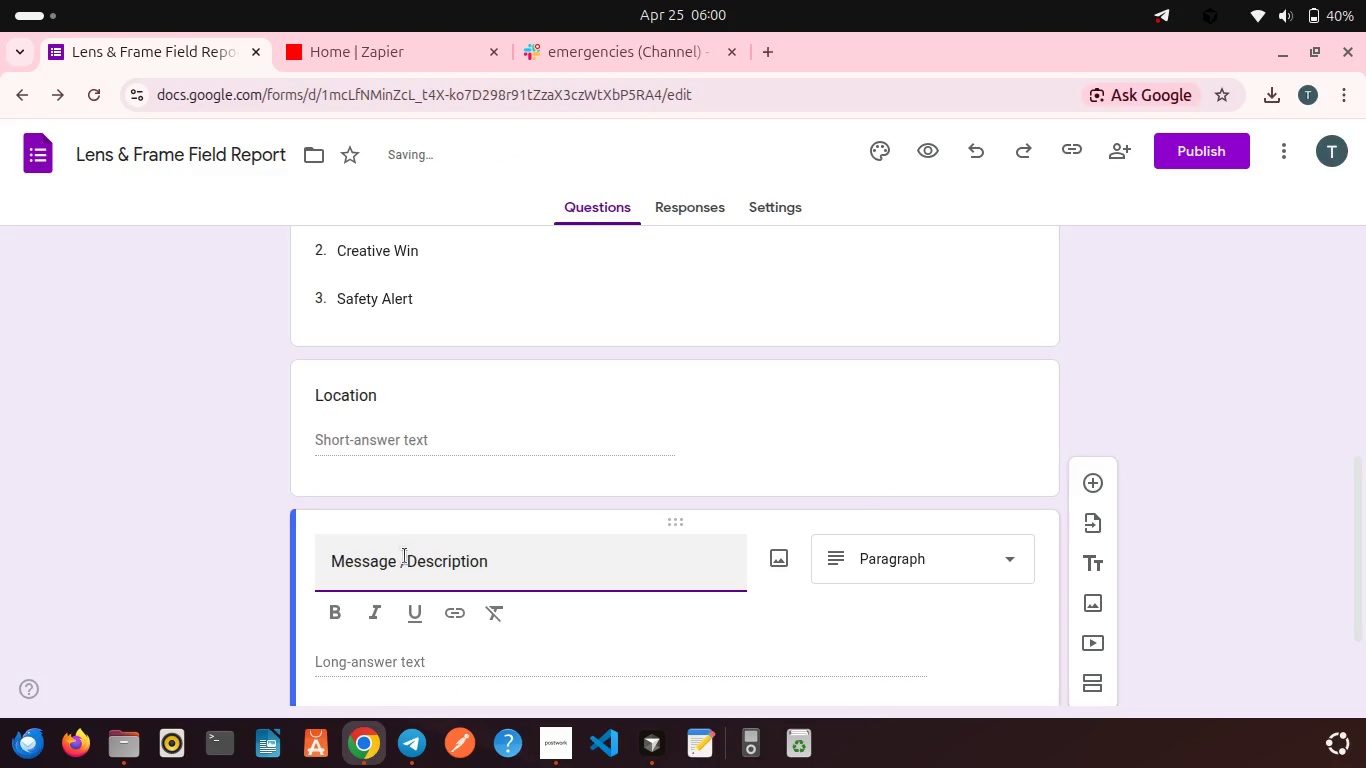 
left_click([405, 556])
 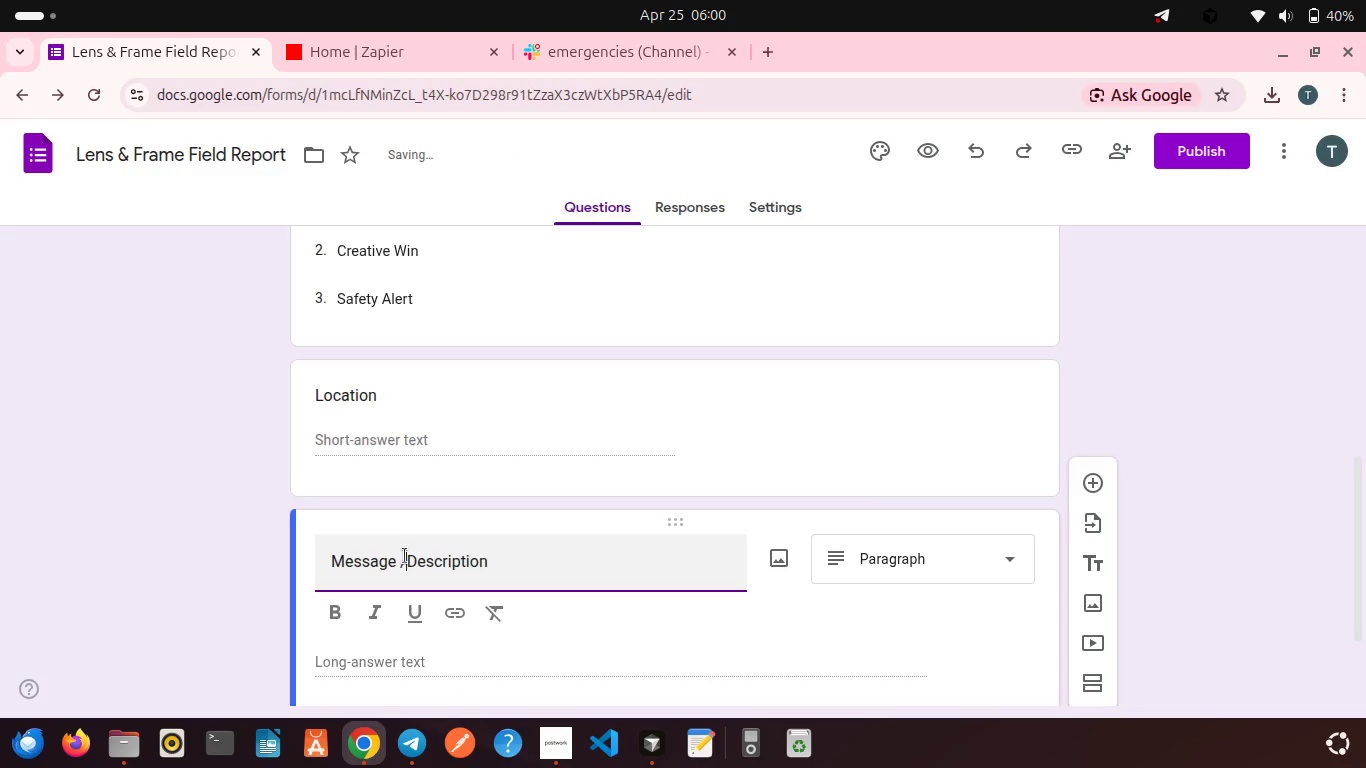 
key(Space)
 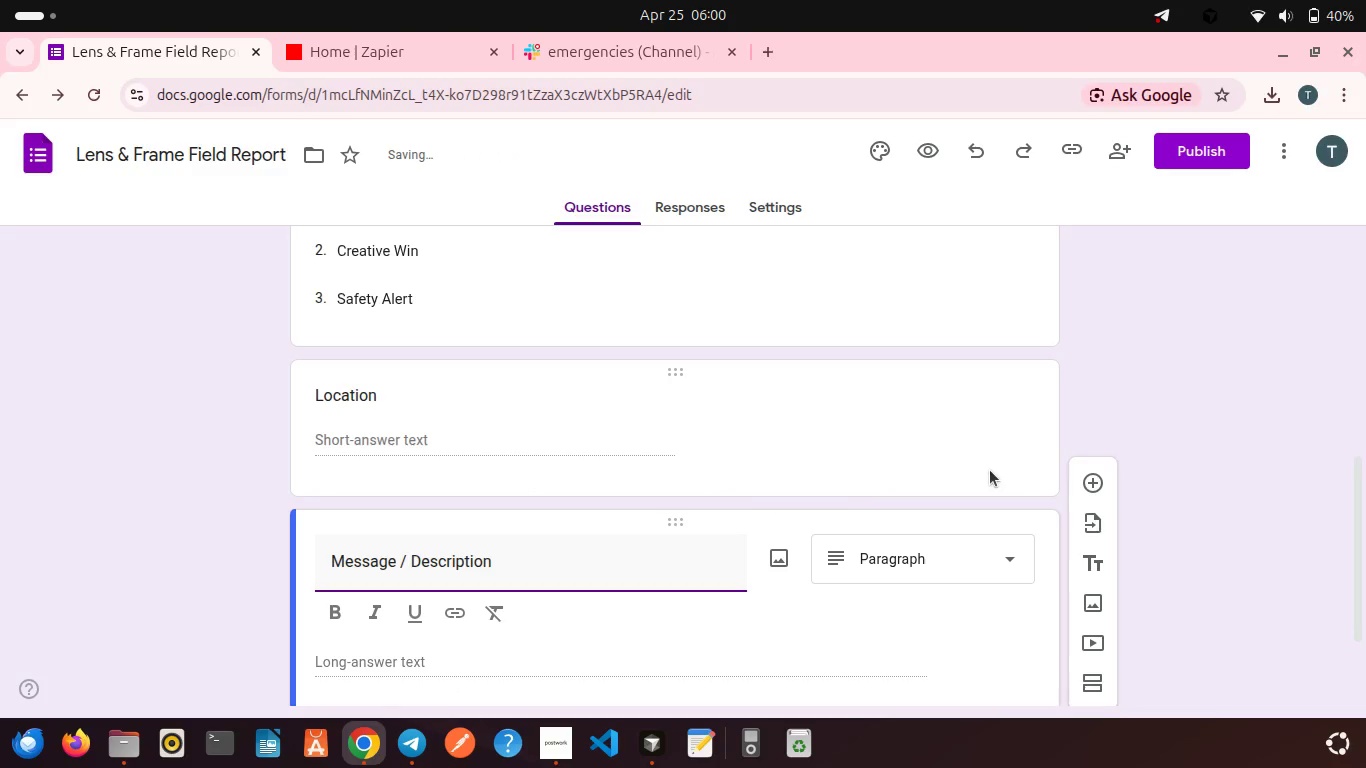 
scroll: coordinate [950, 487], scroll_direction: down, amount: 4.0
 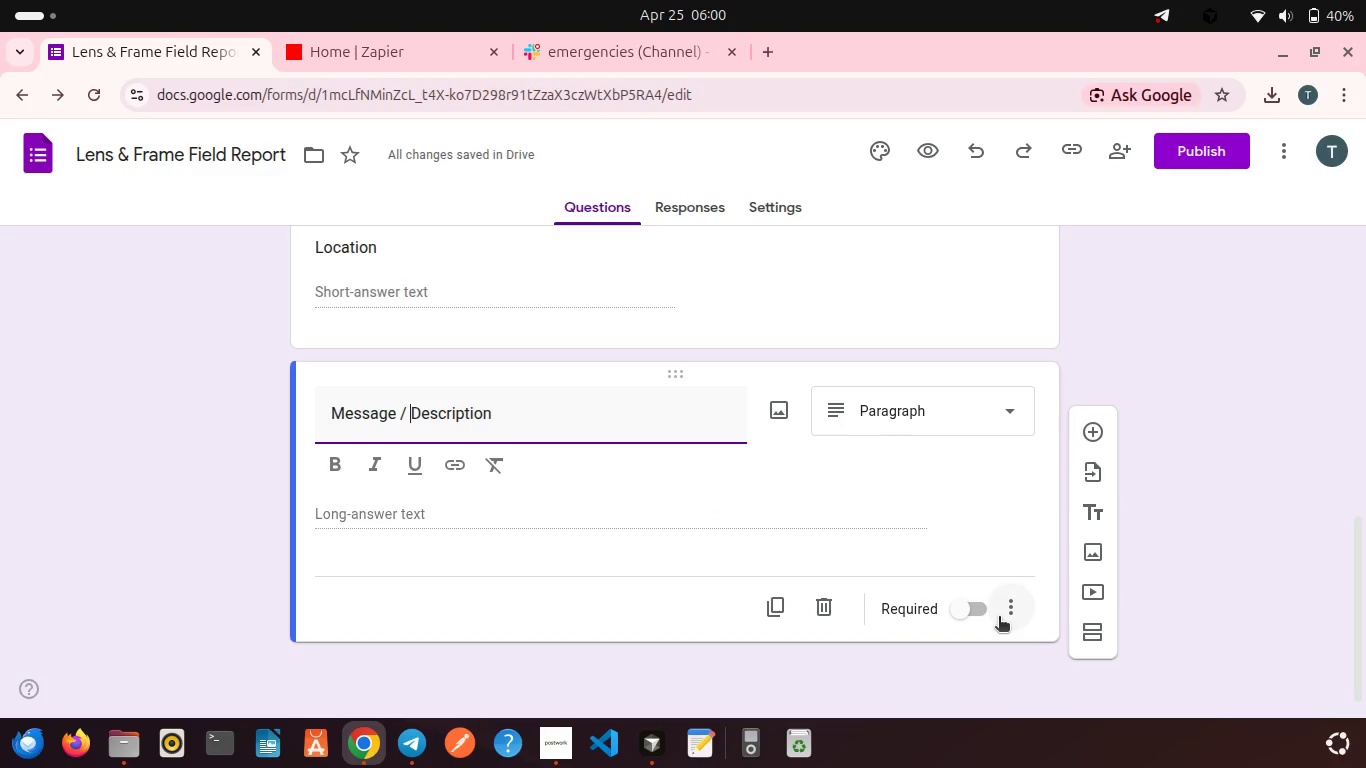 
left_click([980, 610])
 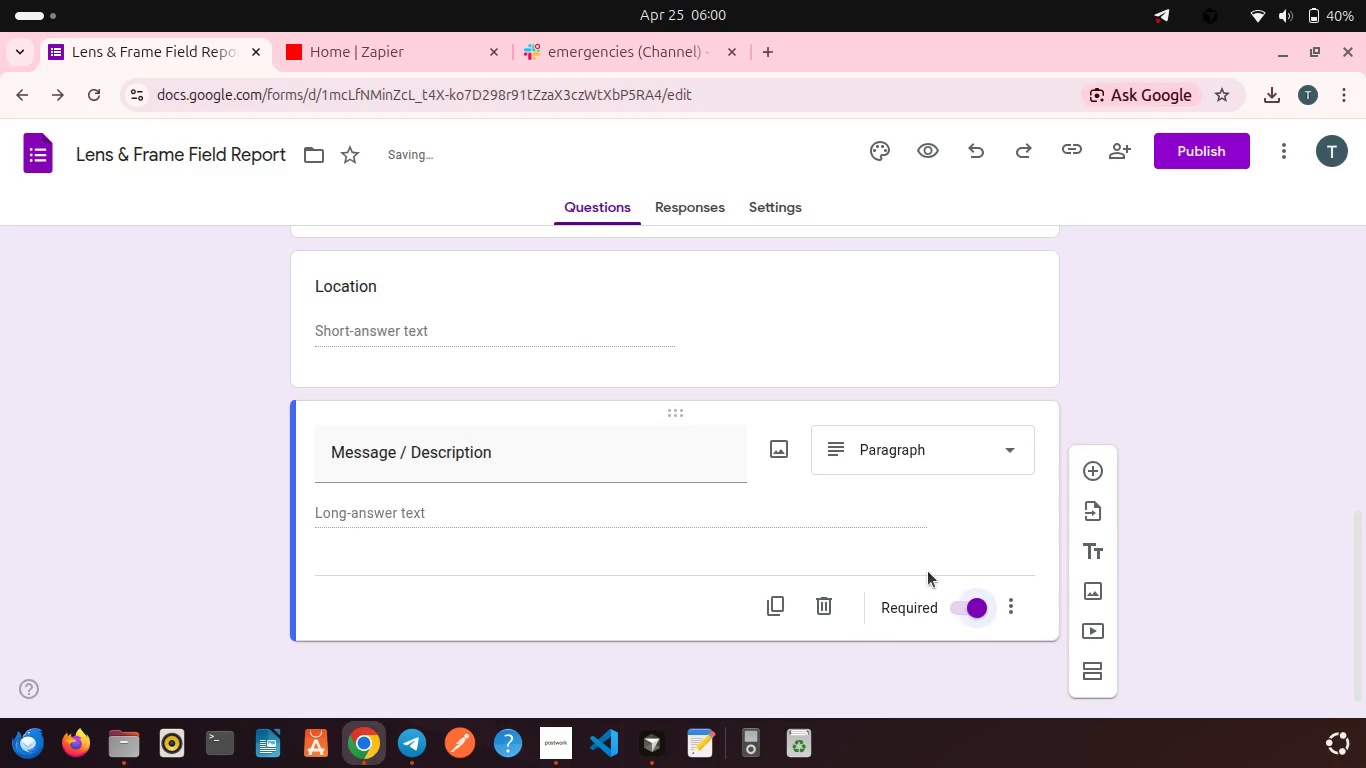 
scroll: coordinate [928, 571], scroll_direction: down, amount: 3.0
 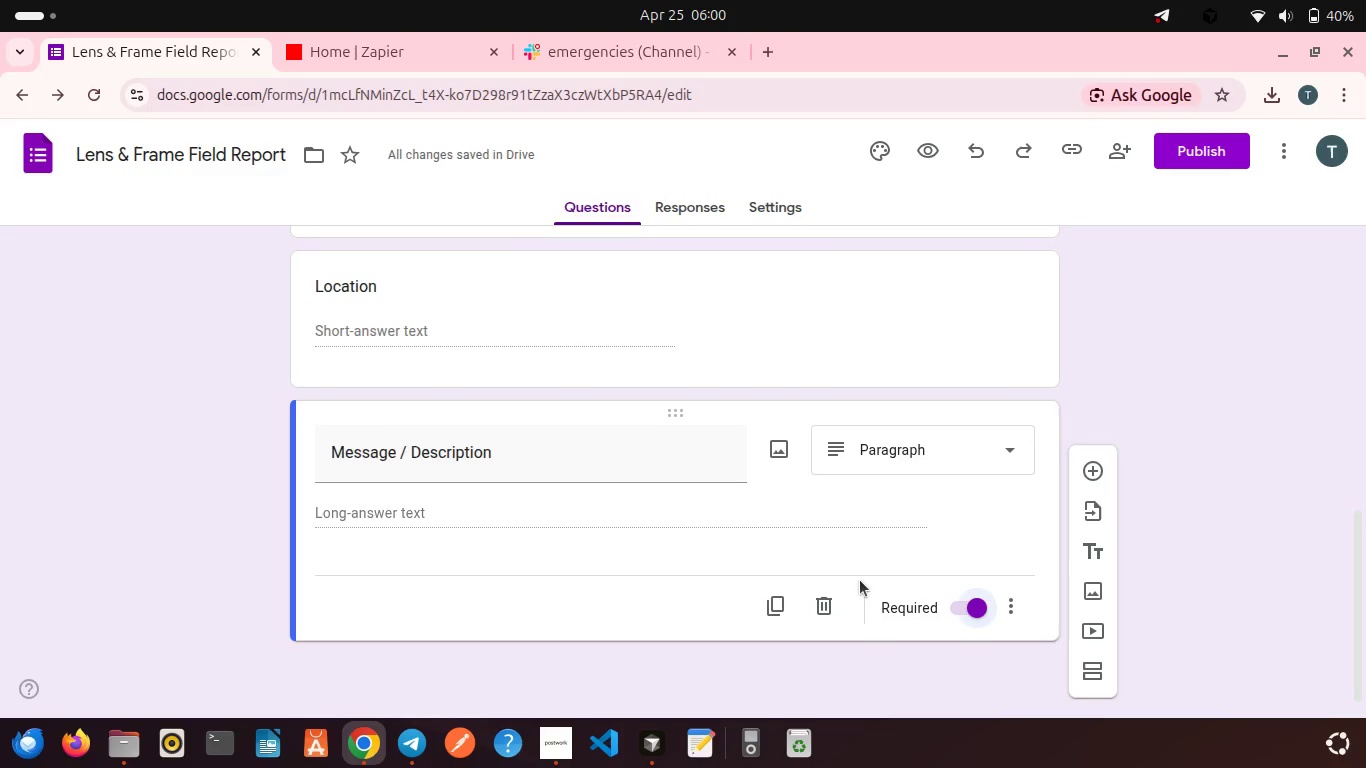 
wait(5.97)
 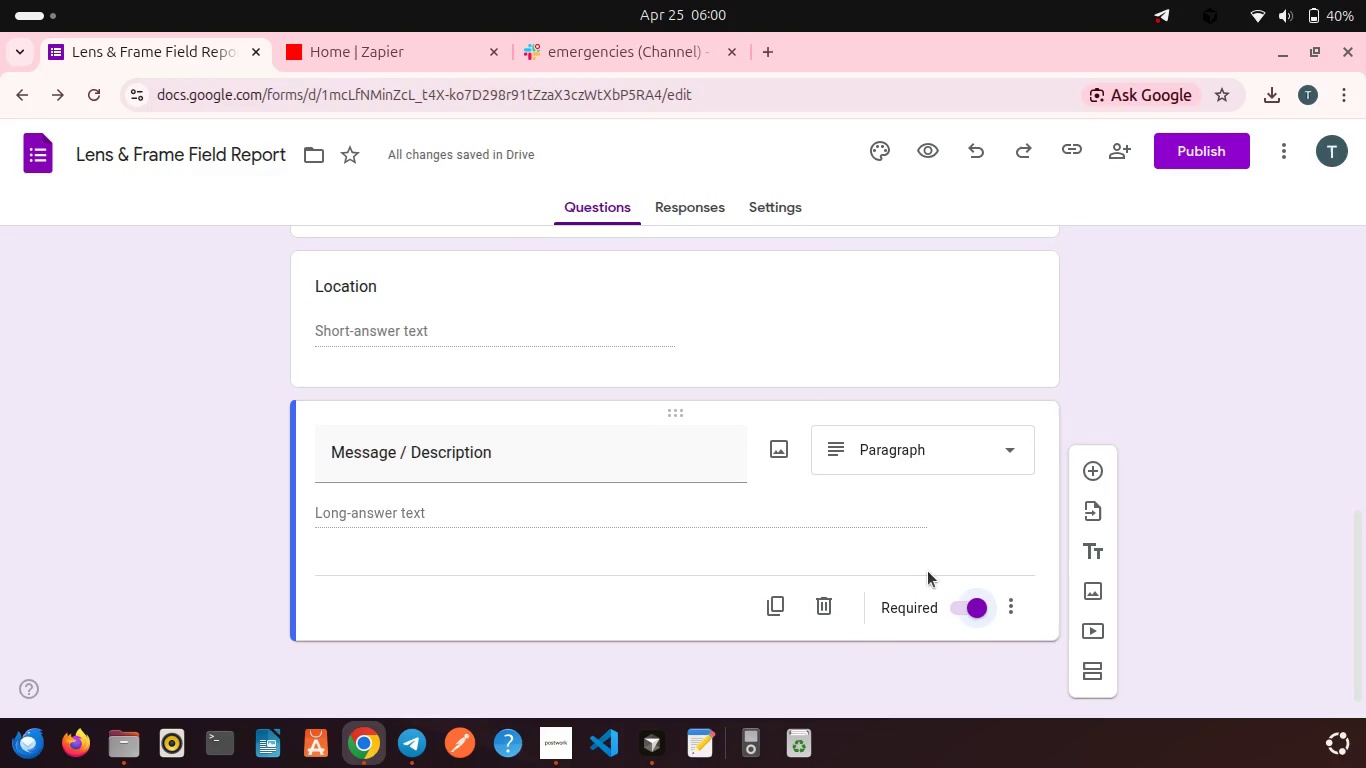 
left_click([1078, 463])
 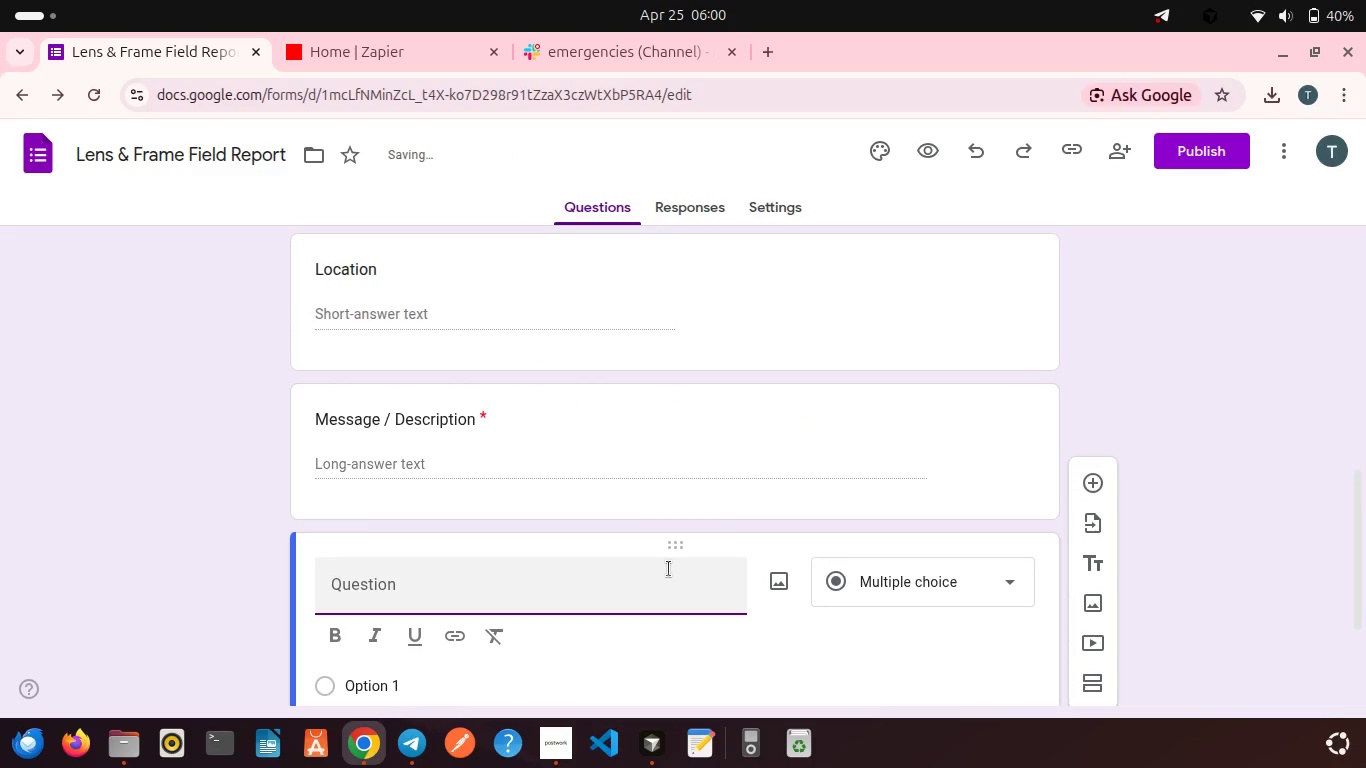 
type(Media Link)
 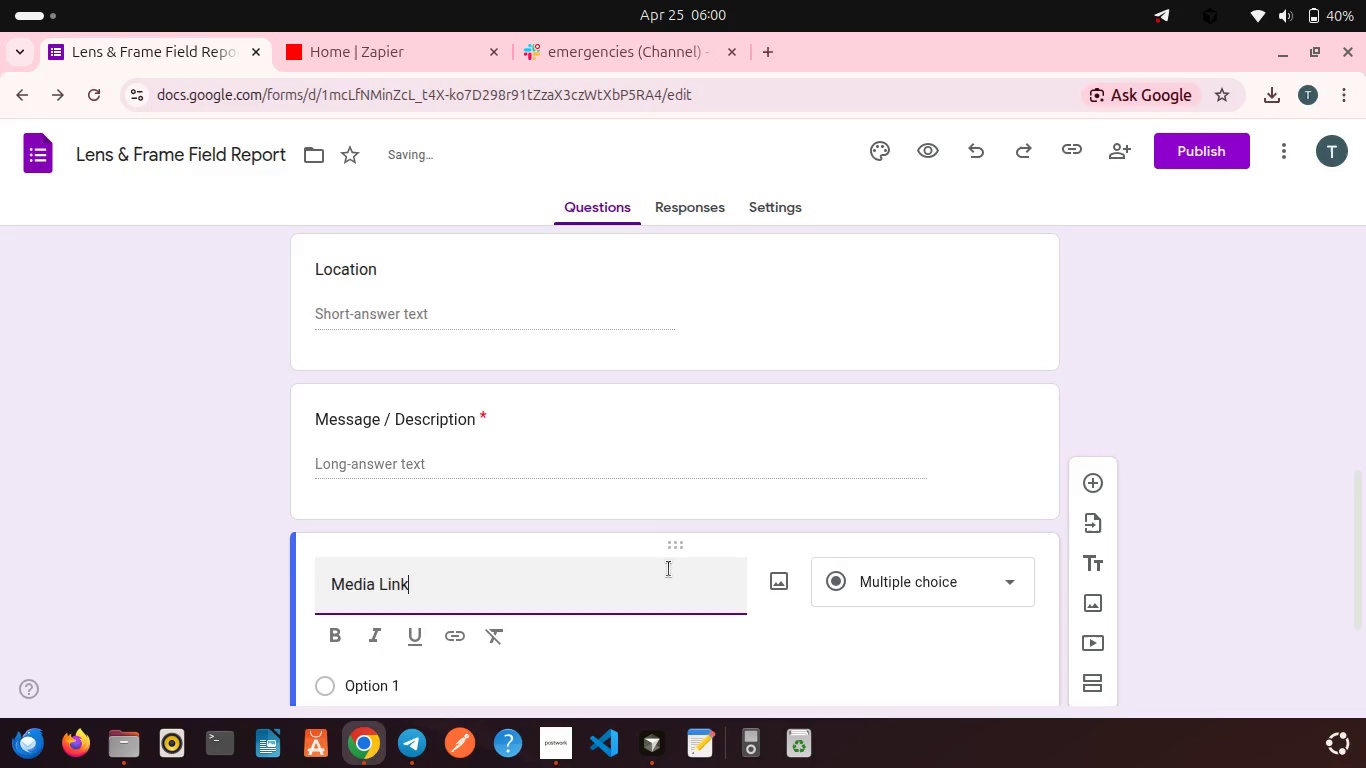 
scroll: coordinate [701, 494], scroll_direction: down, amount: 6.0
 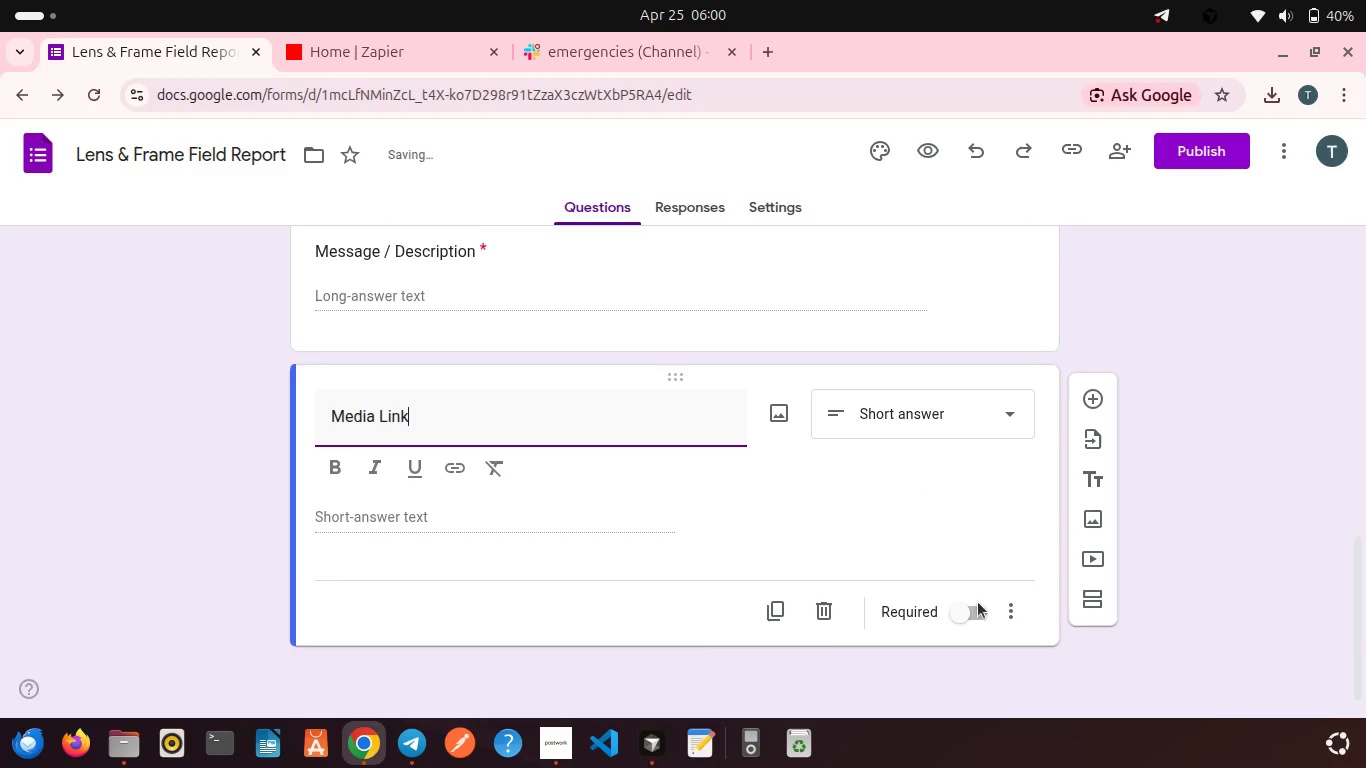 
left_click([979, 617])
 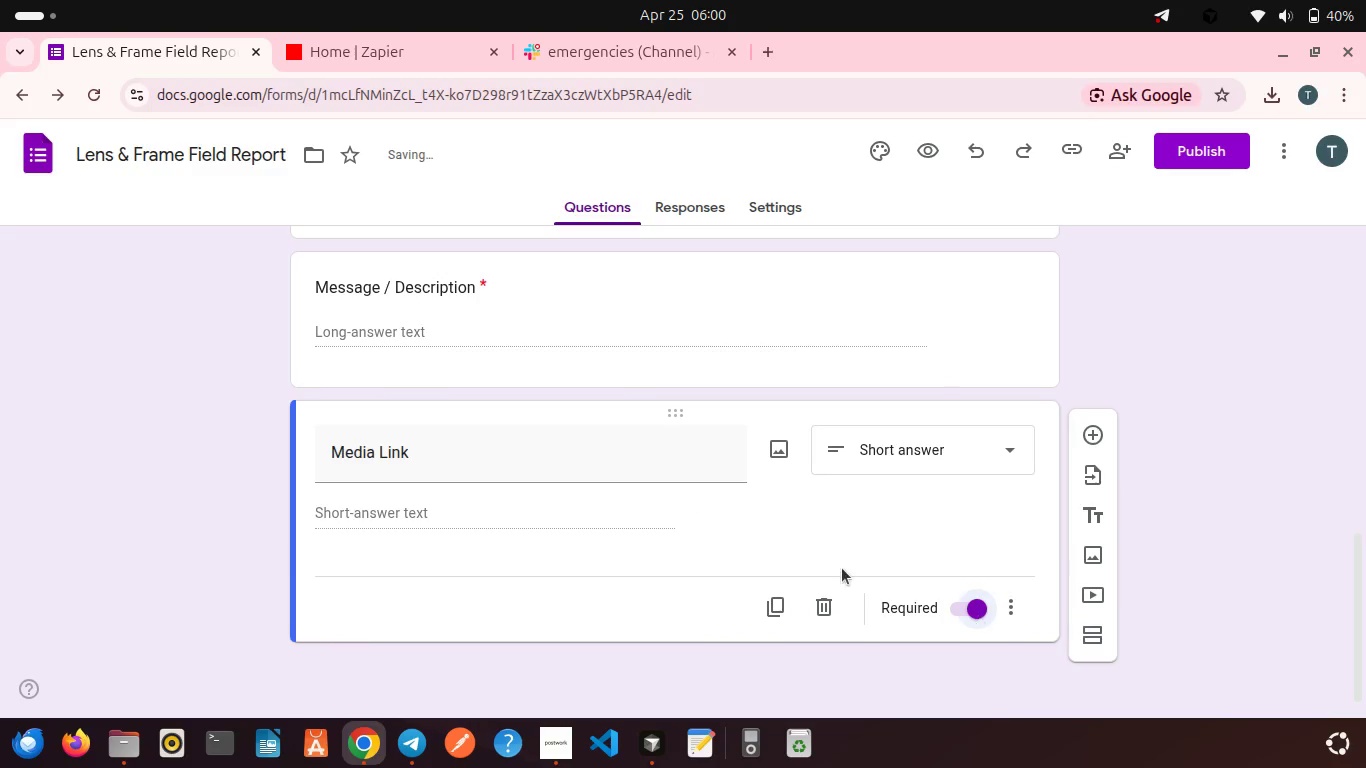 
left_click_drag(start_coordinate=[842, 568], to_coordinate=[810, 531])
 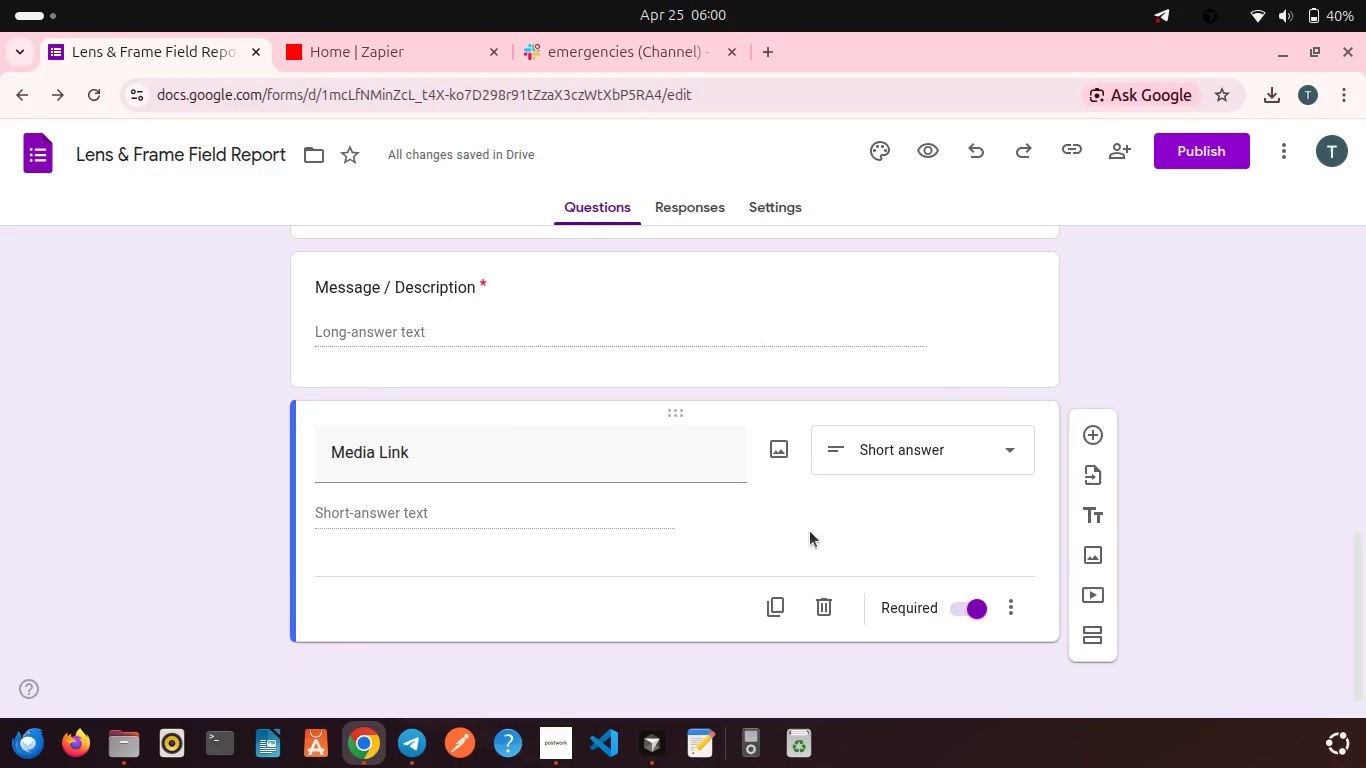 
scroll: coordinate [784, 529], scroll_direction: up, amount: 4.0
 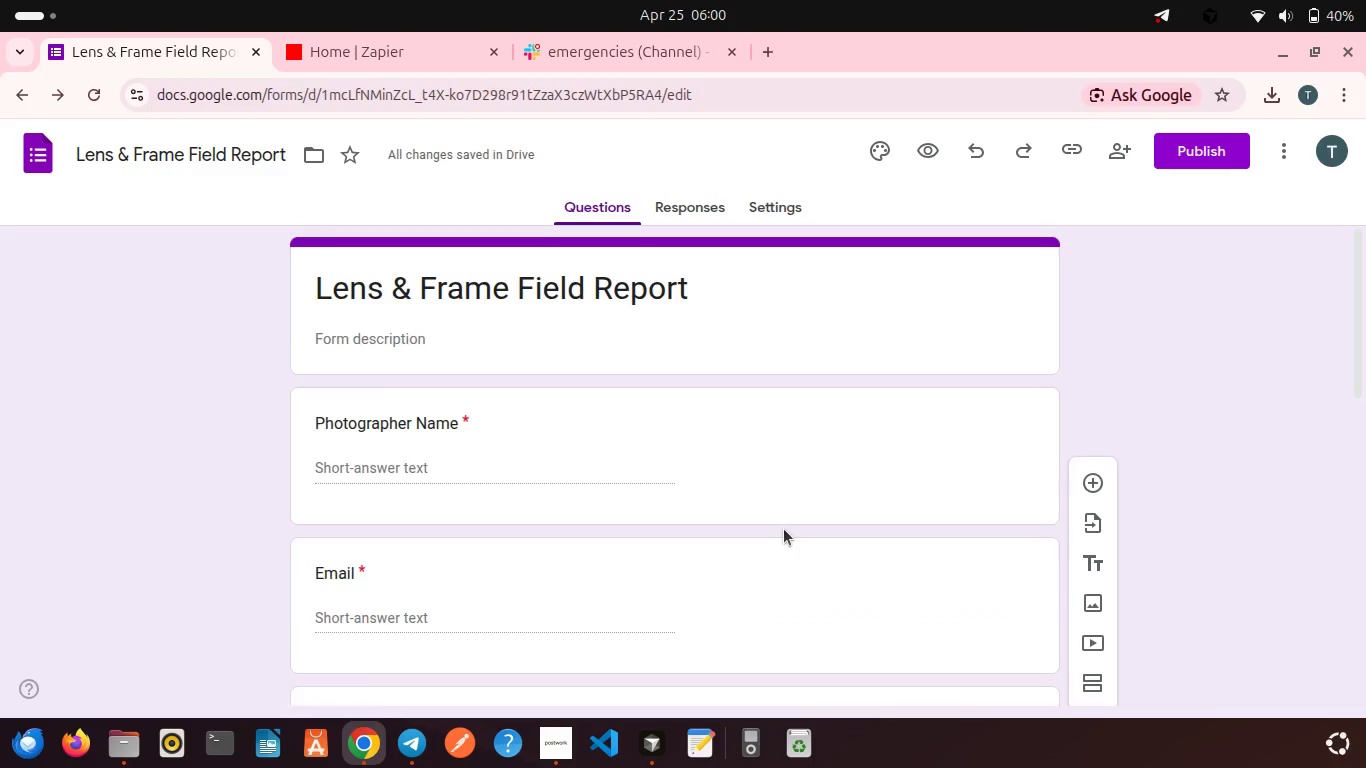 
scroll: coordinate [798, 546], scroll_direction: down, amount: 14.0
 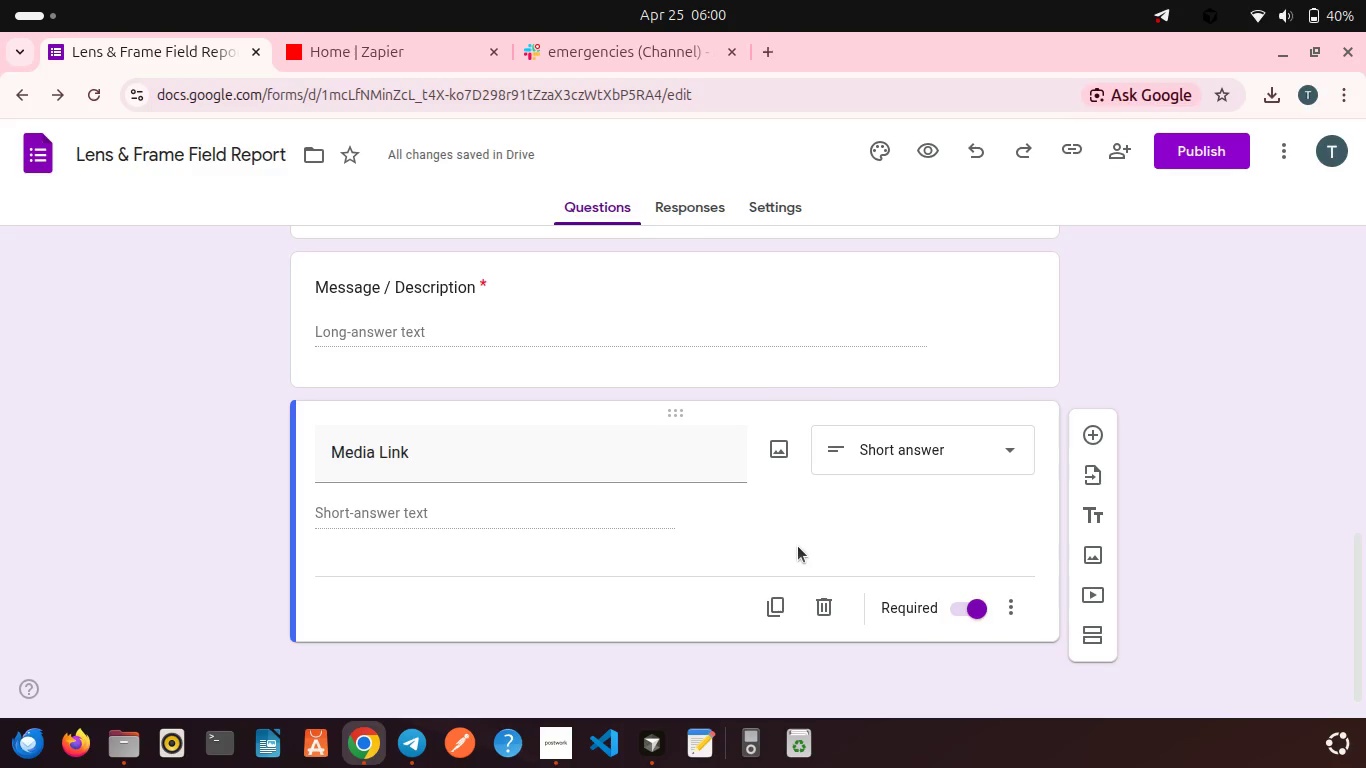 
scroll: coordinate [919, 351], scroll_direction: up, amount: 11.0
 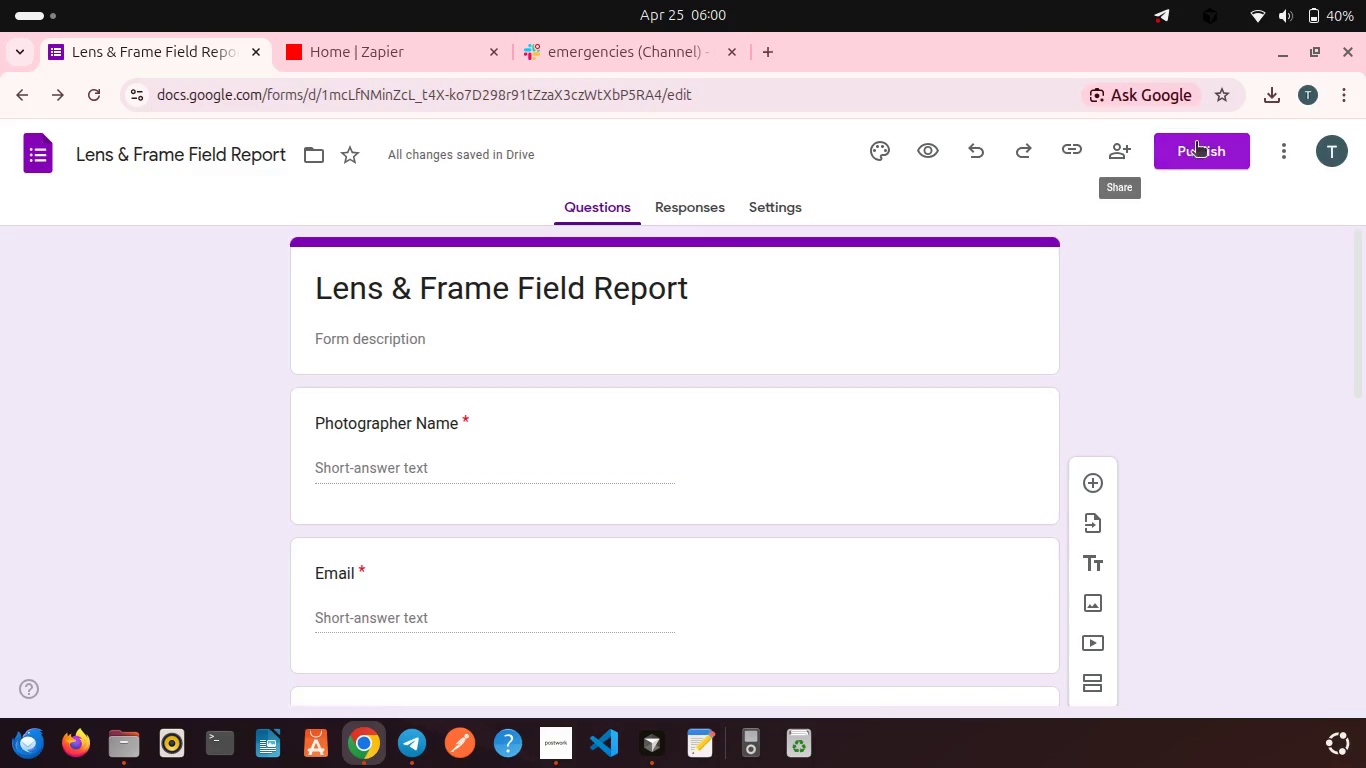 
left_click([1202, 142])
 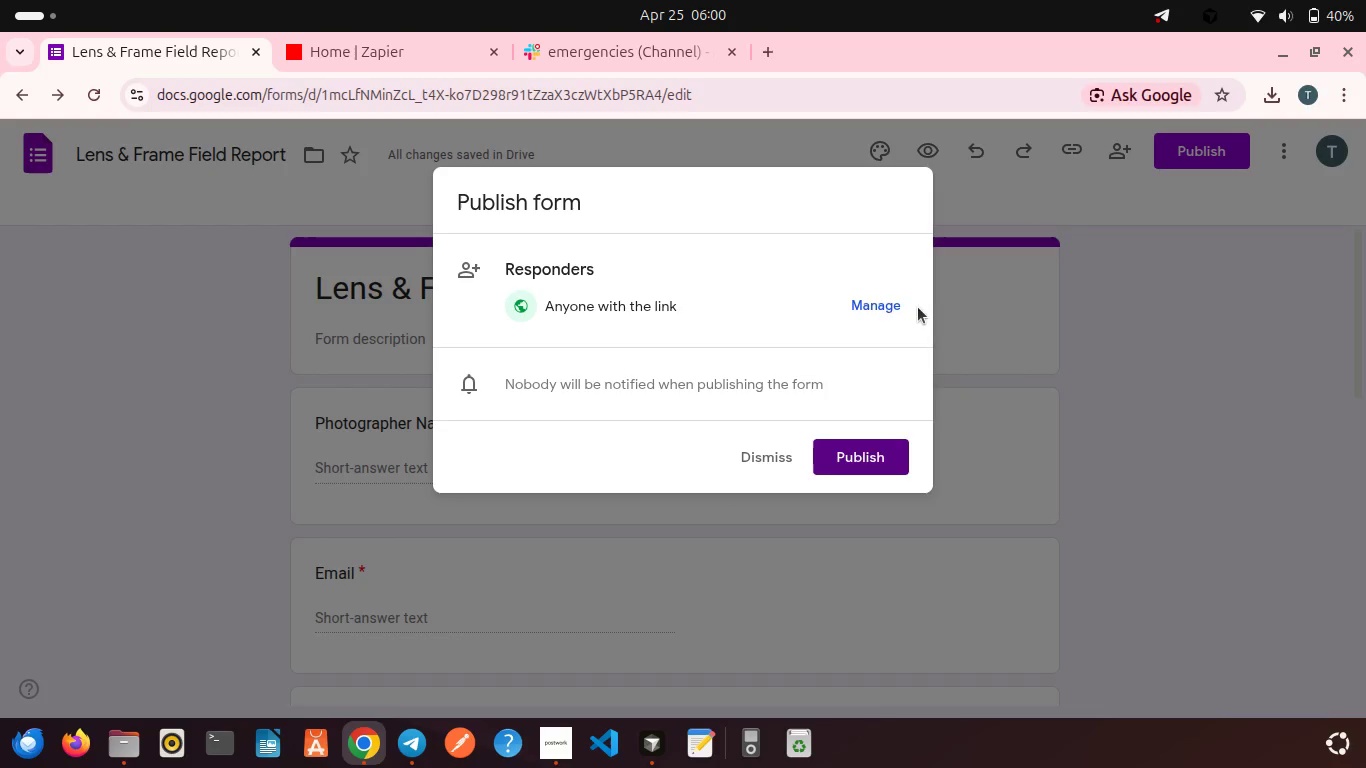 
left_click([871, 450])
 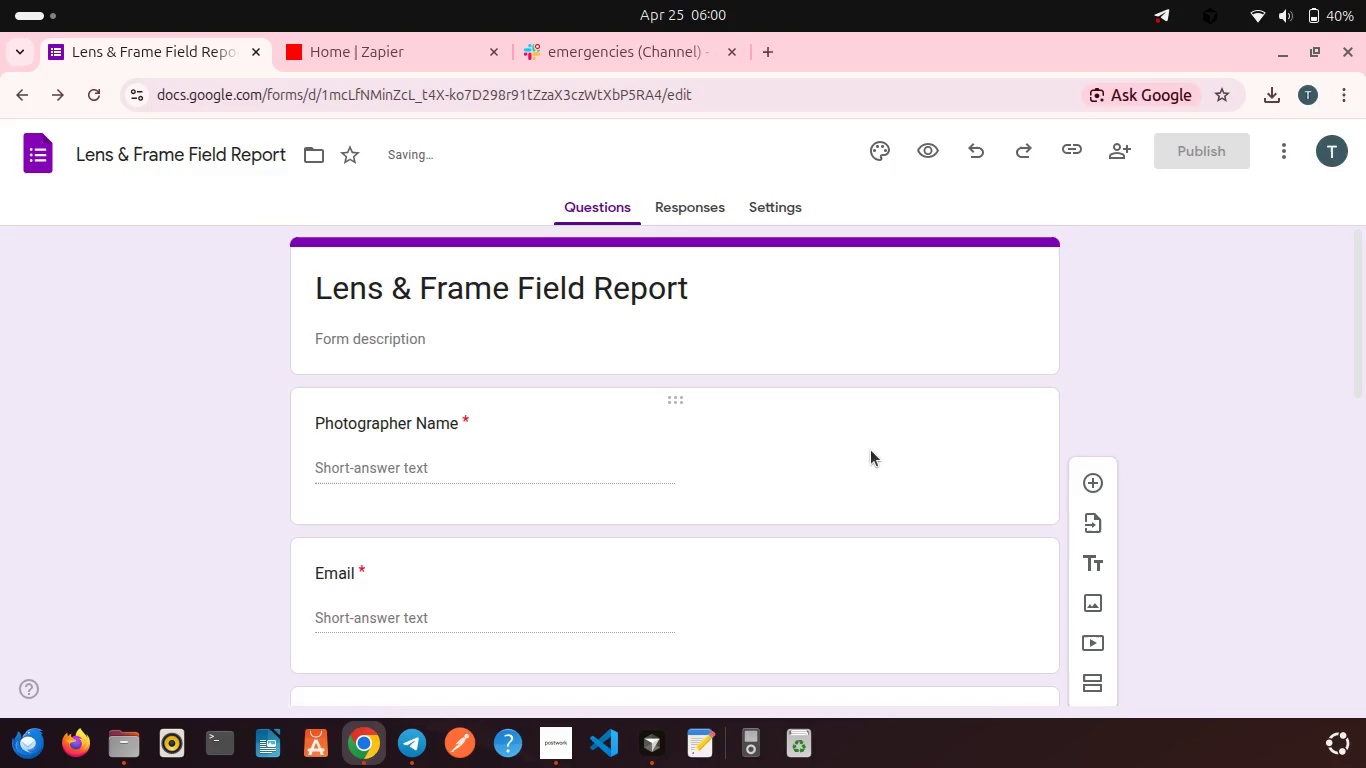 
scroll: coordinate [871, 450], scroll_direction: down, amount: 4.0
 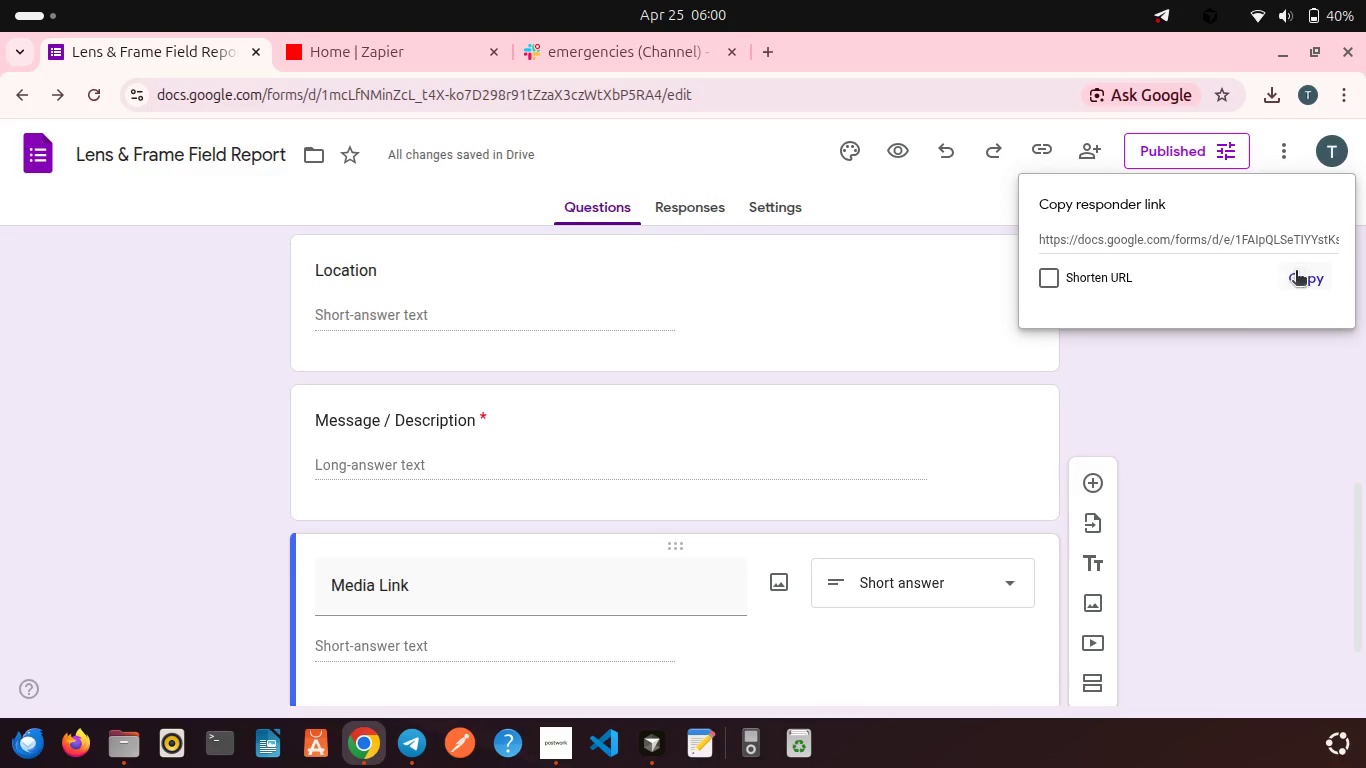 
left_click([1306, 282])
 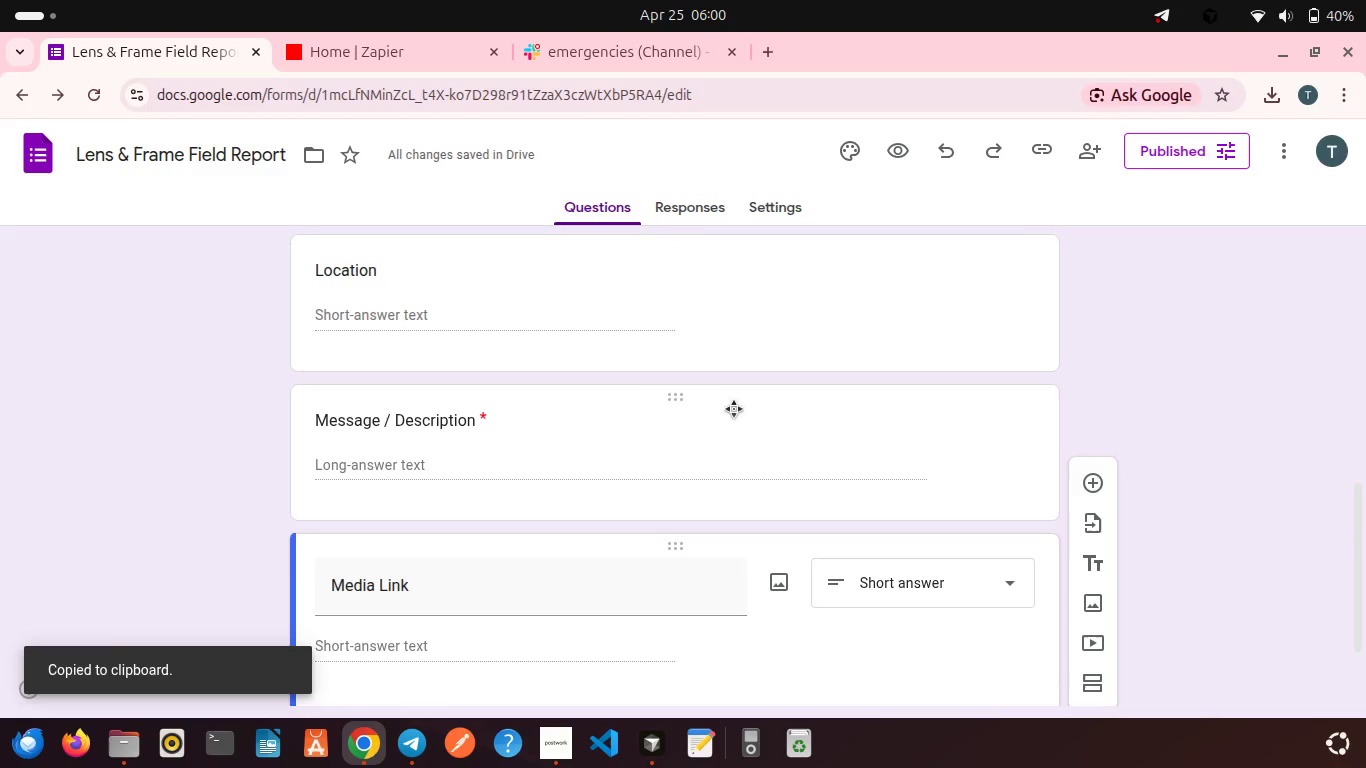 
scroll: coordinate [634, 444], scroll_direction: down, amount: 7.0
 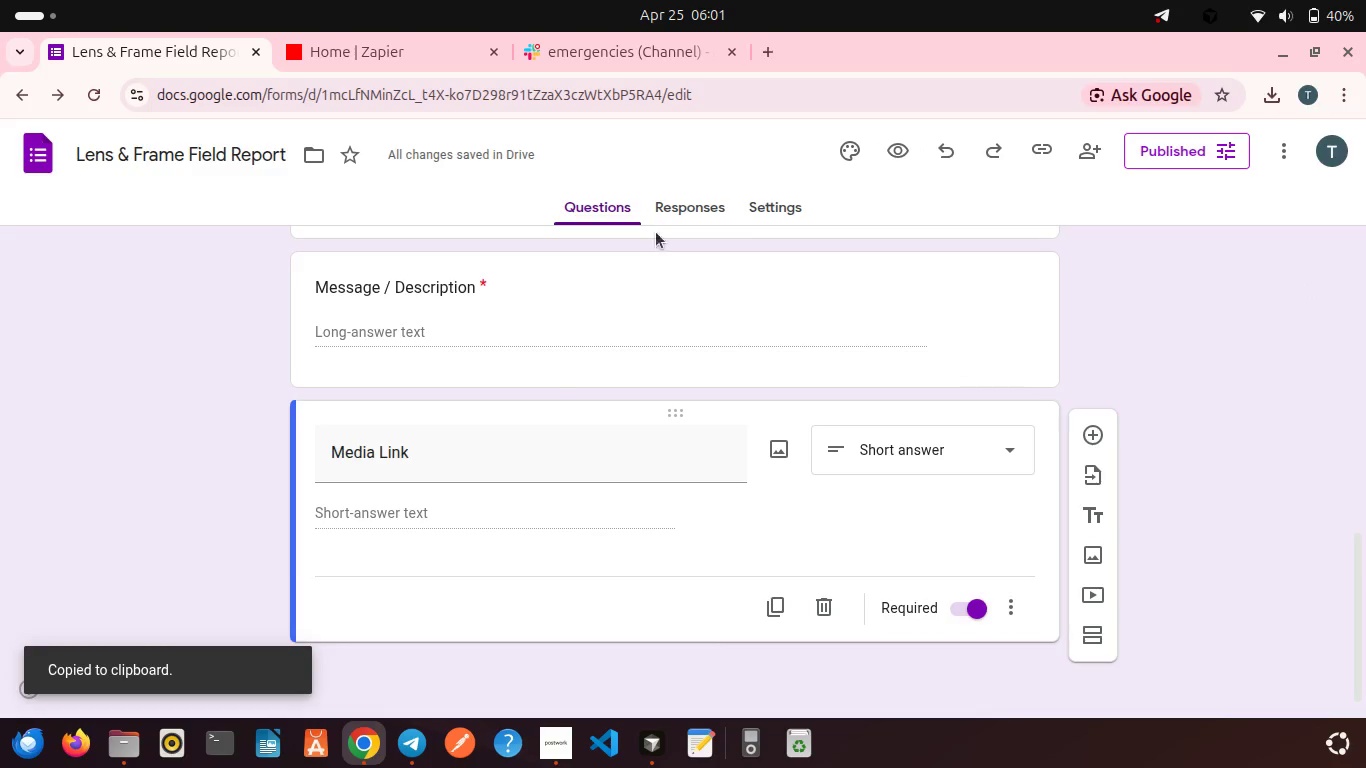 
left_click([680, 212])
 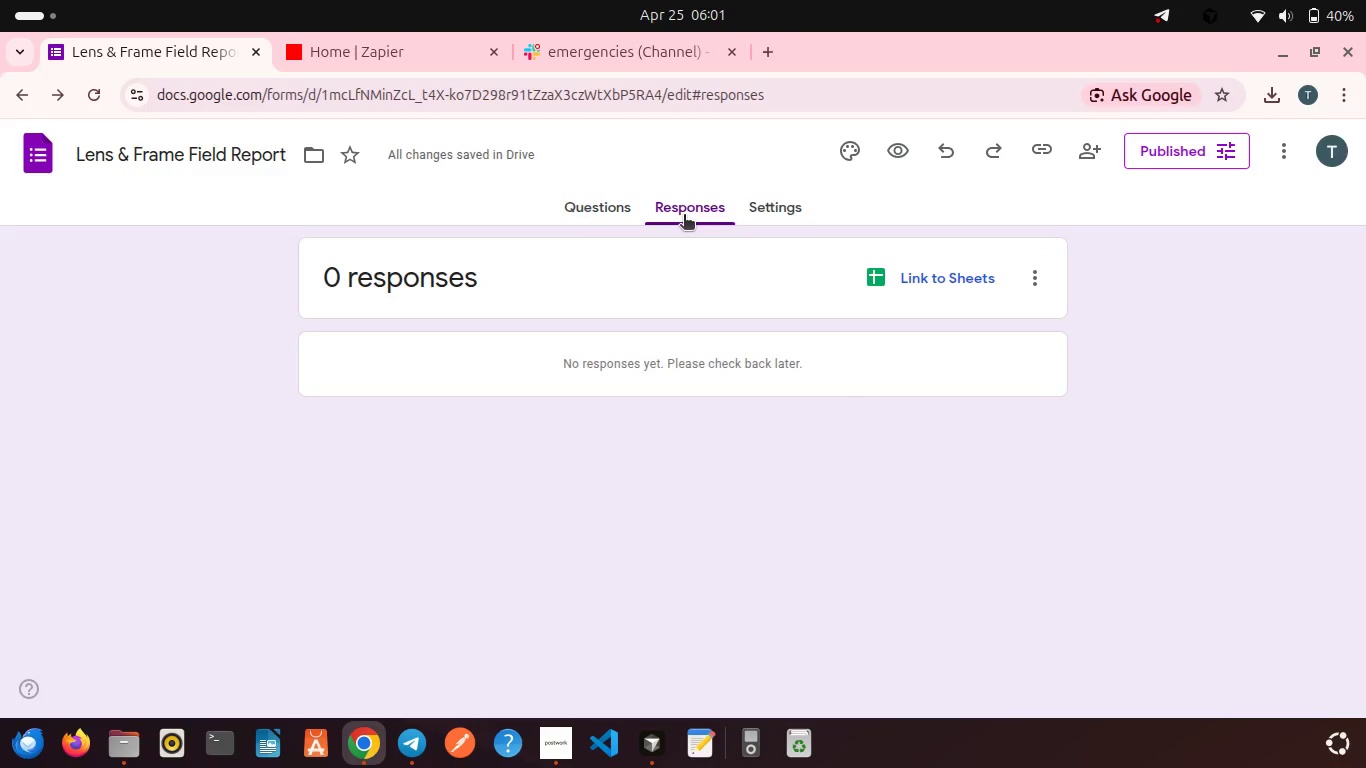 
left_click([862, 263])
 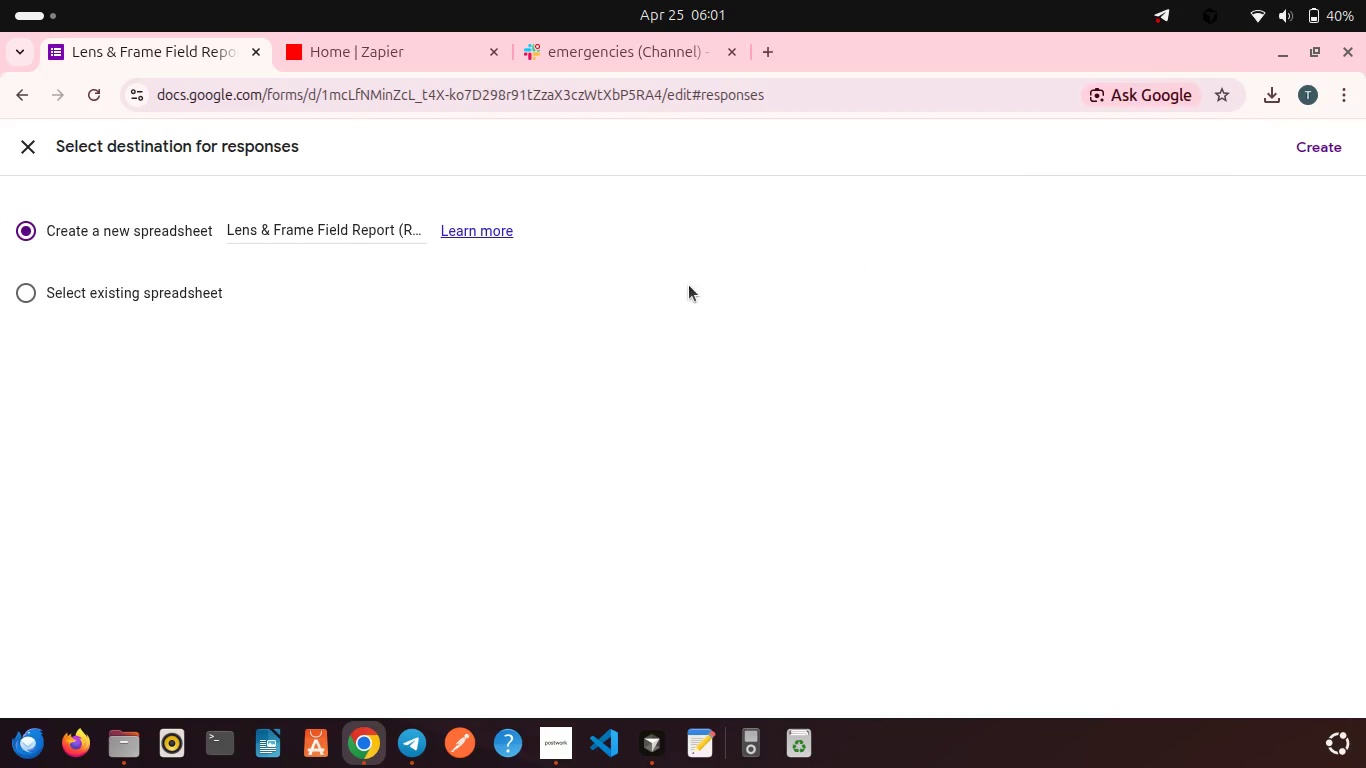 
left_click([364, 231])
 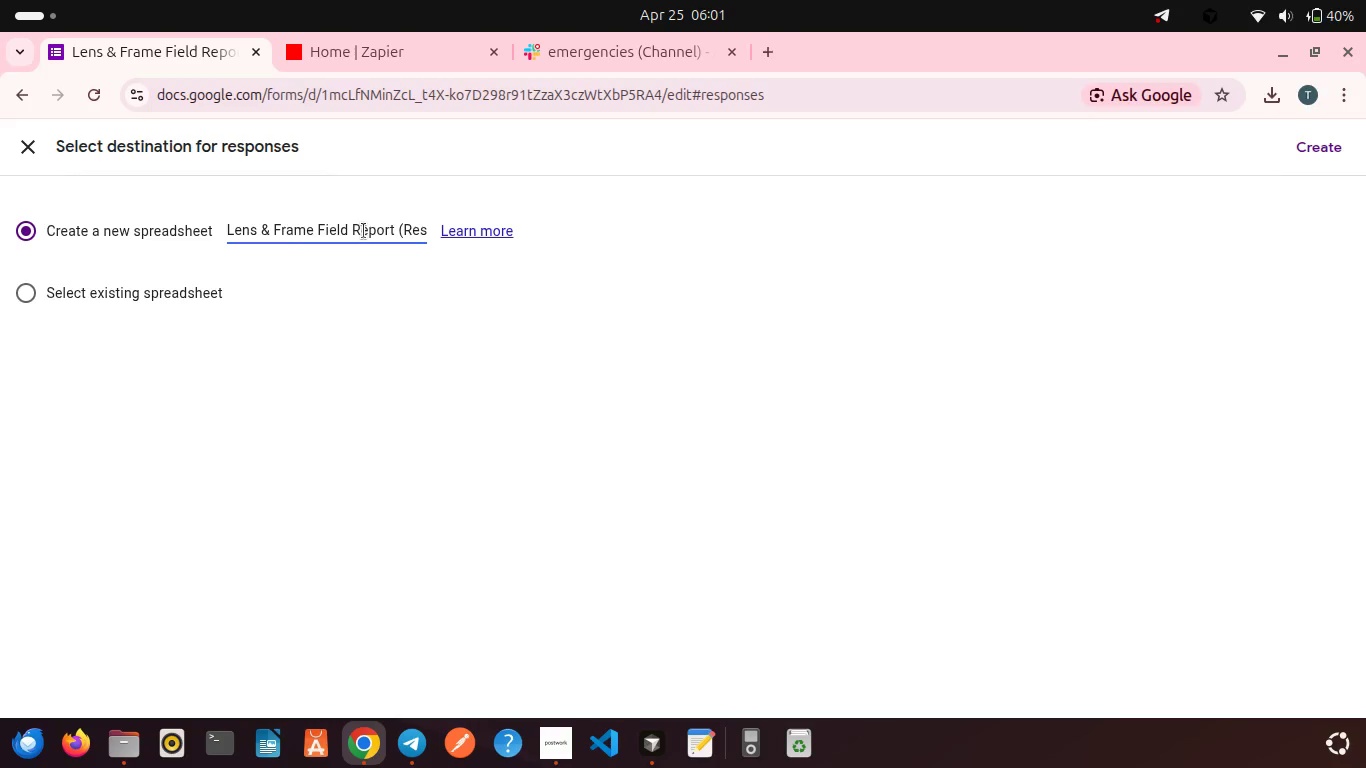 
key(A)
 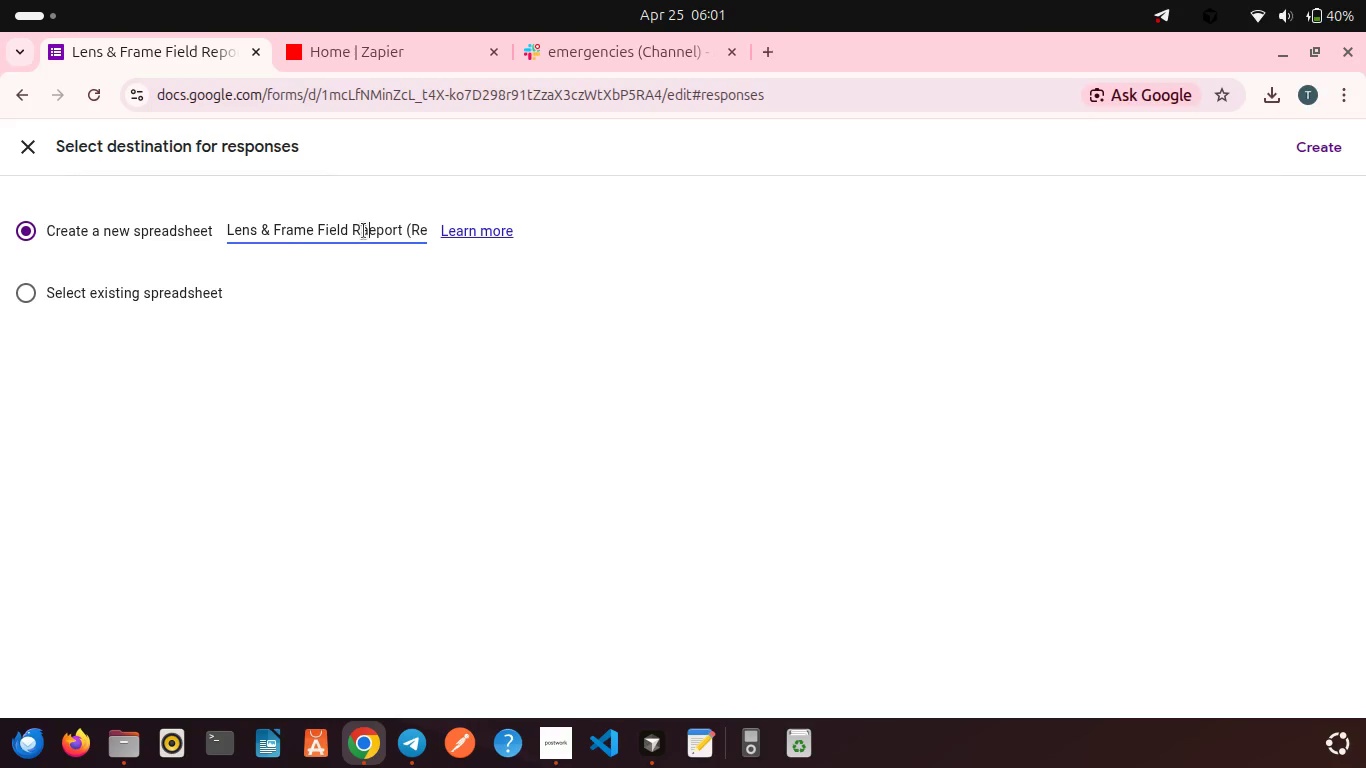 
hold_key(key=ShiftLeft, duration=0.41)
 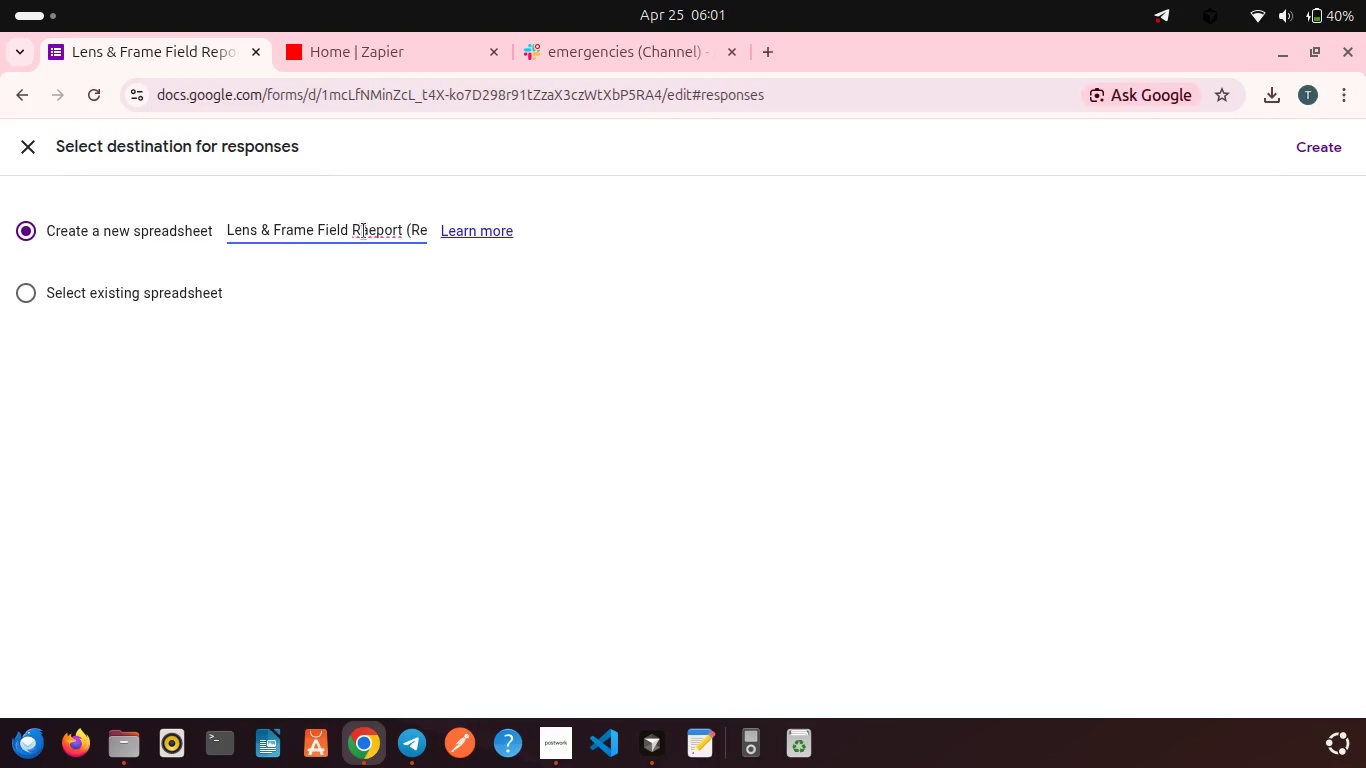 
key(Control+A)
 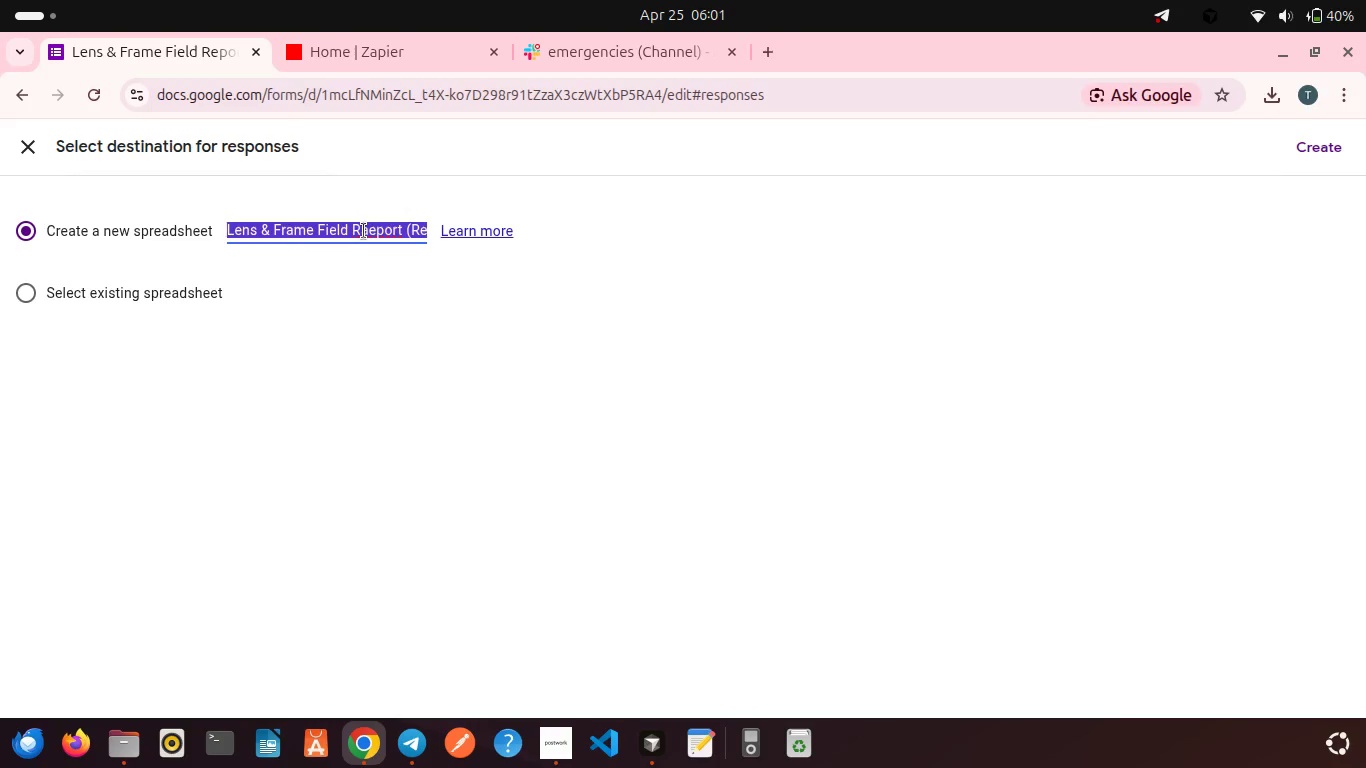 
type(Field Report Master Log)
 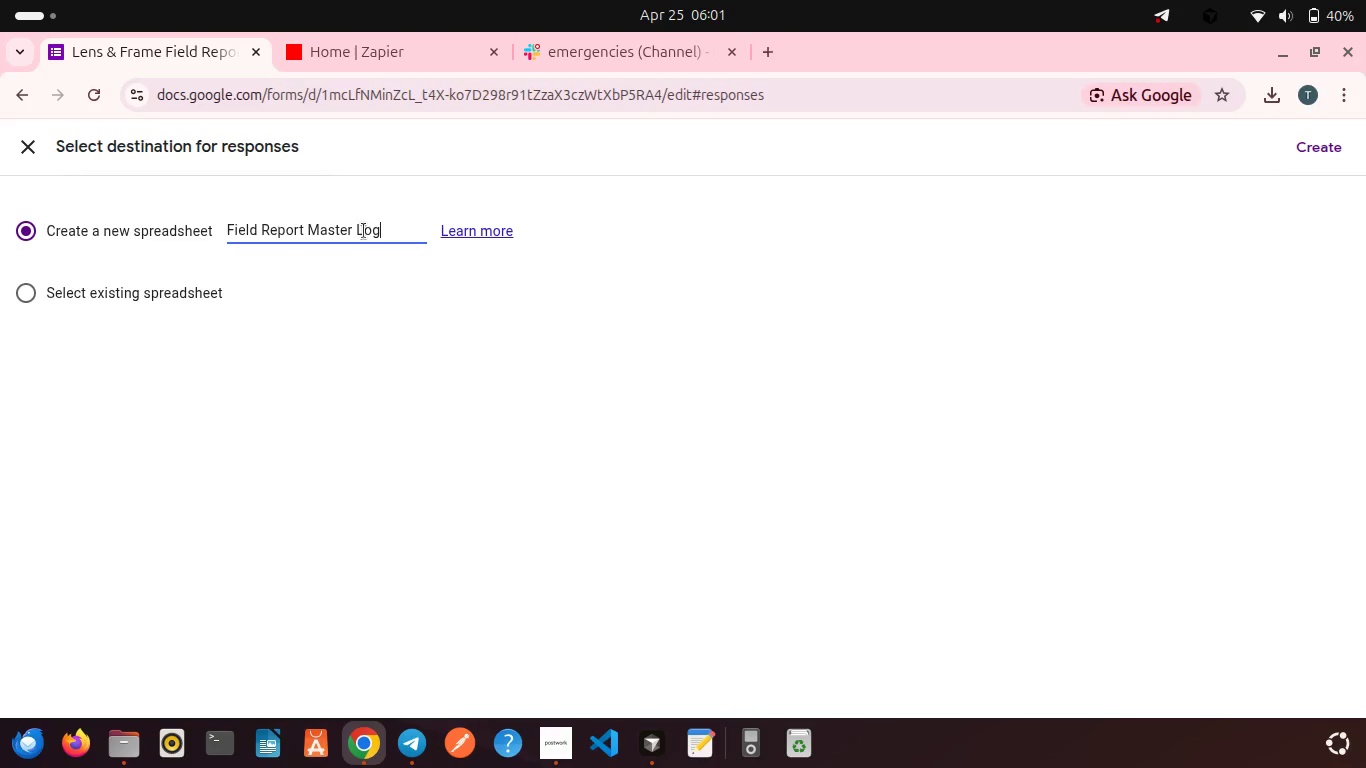 
wait(5.36)
 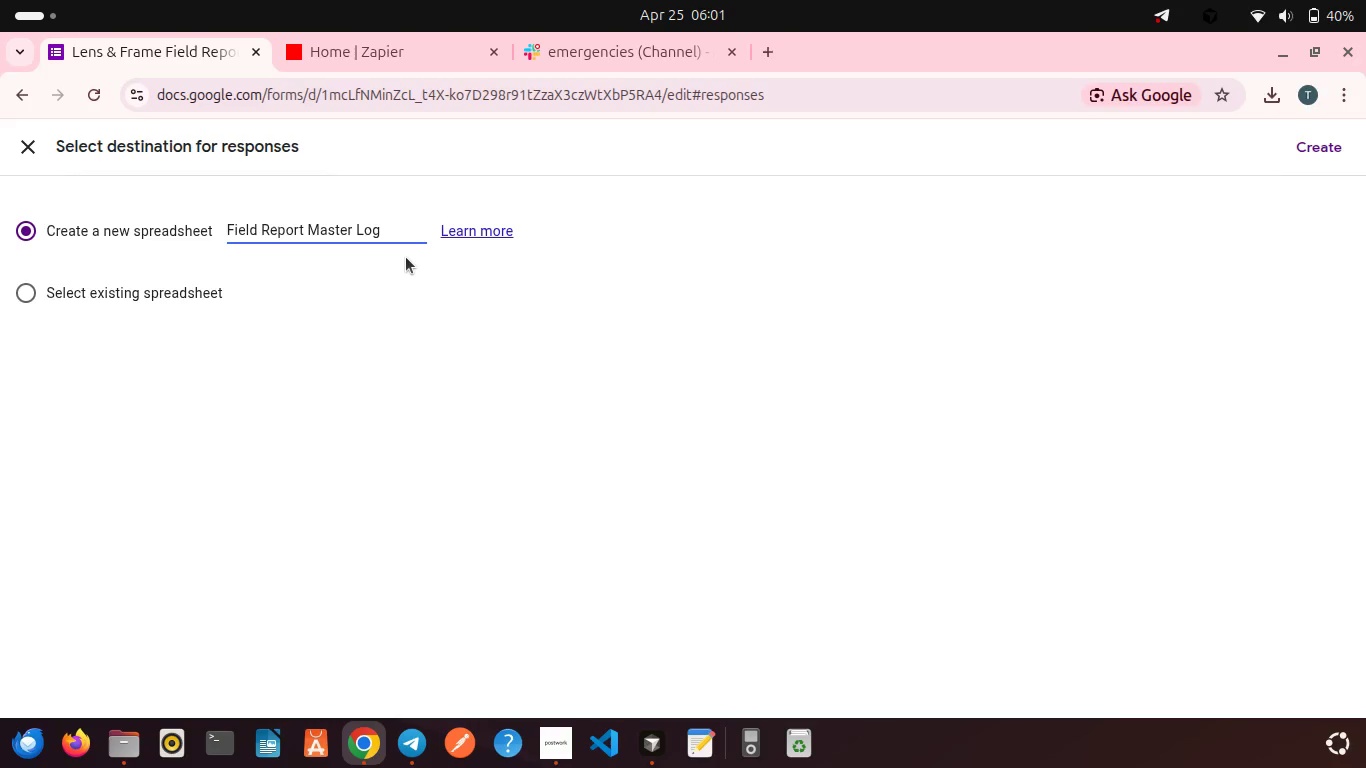 
left_click([1322, 153])
 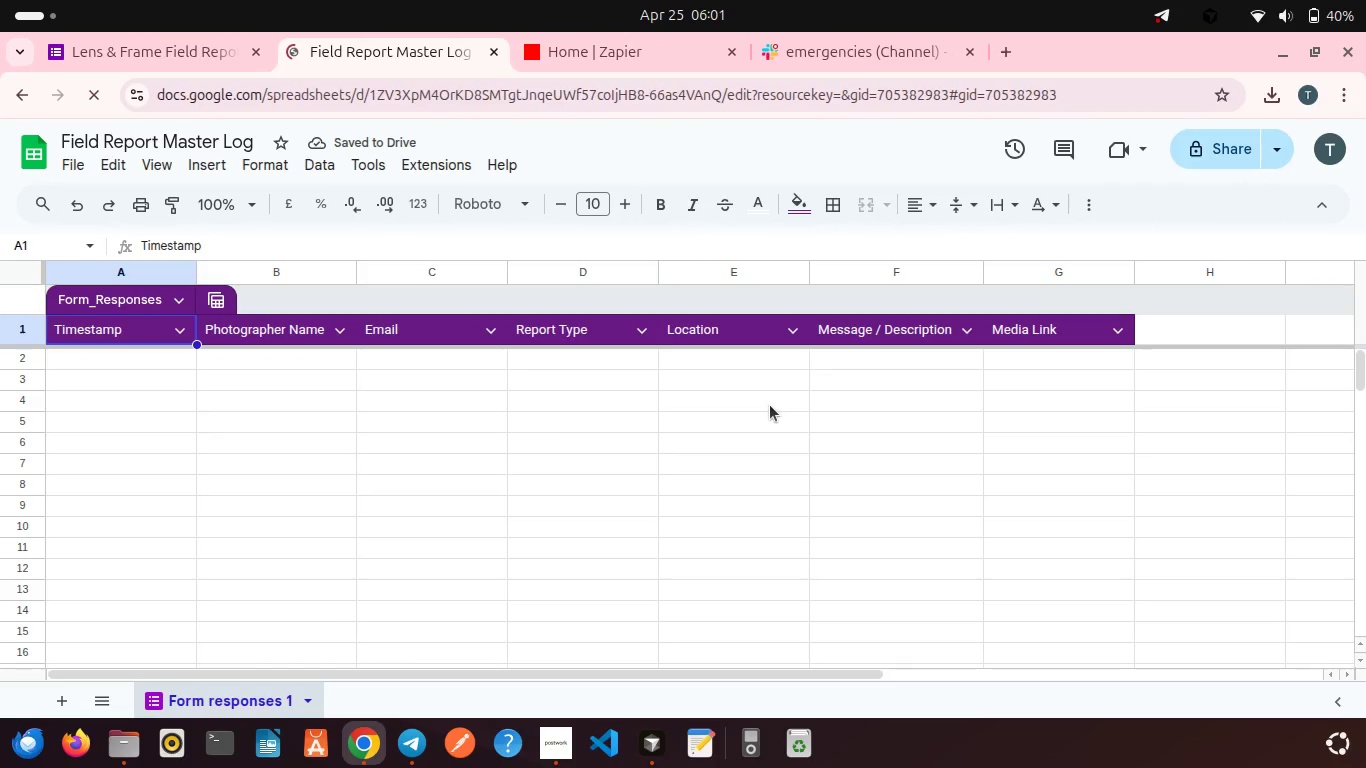 
wait(12.26)
 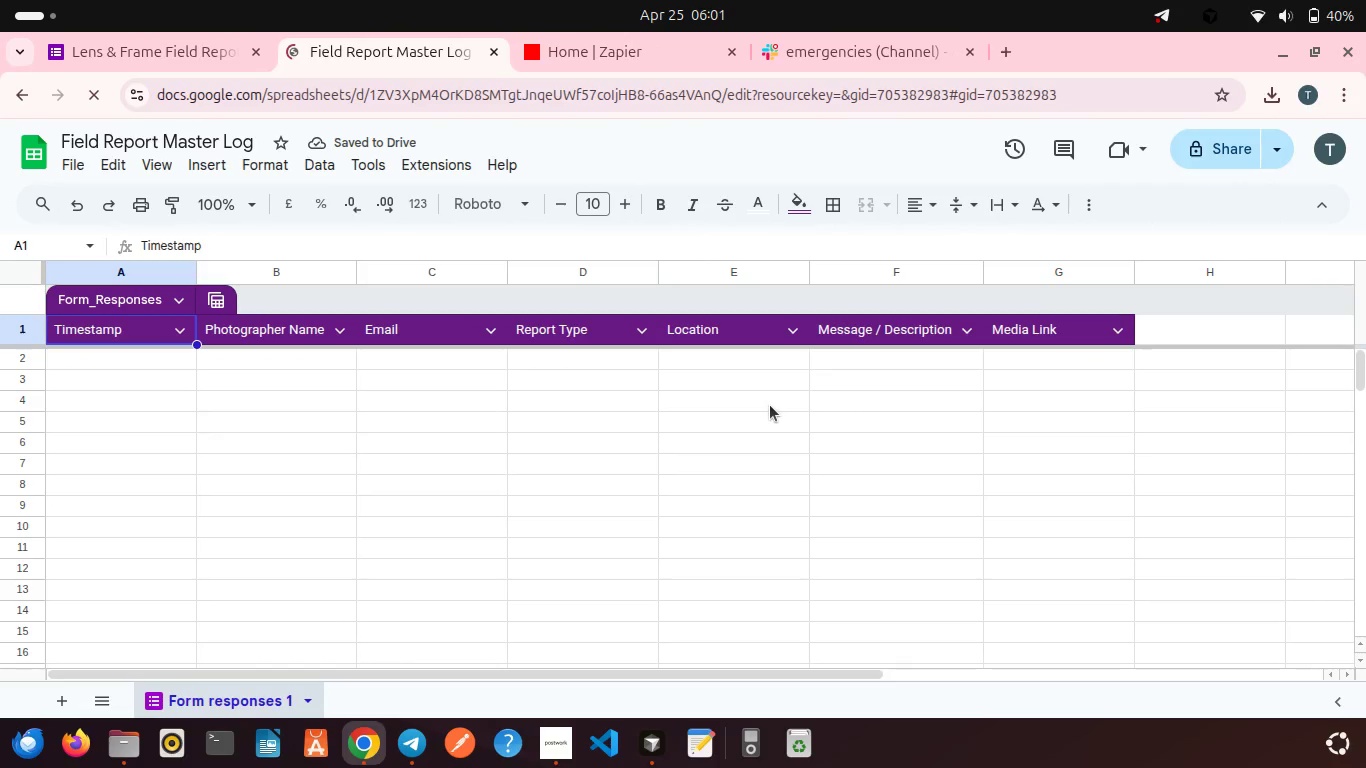 
left_click([561, 71])
 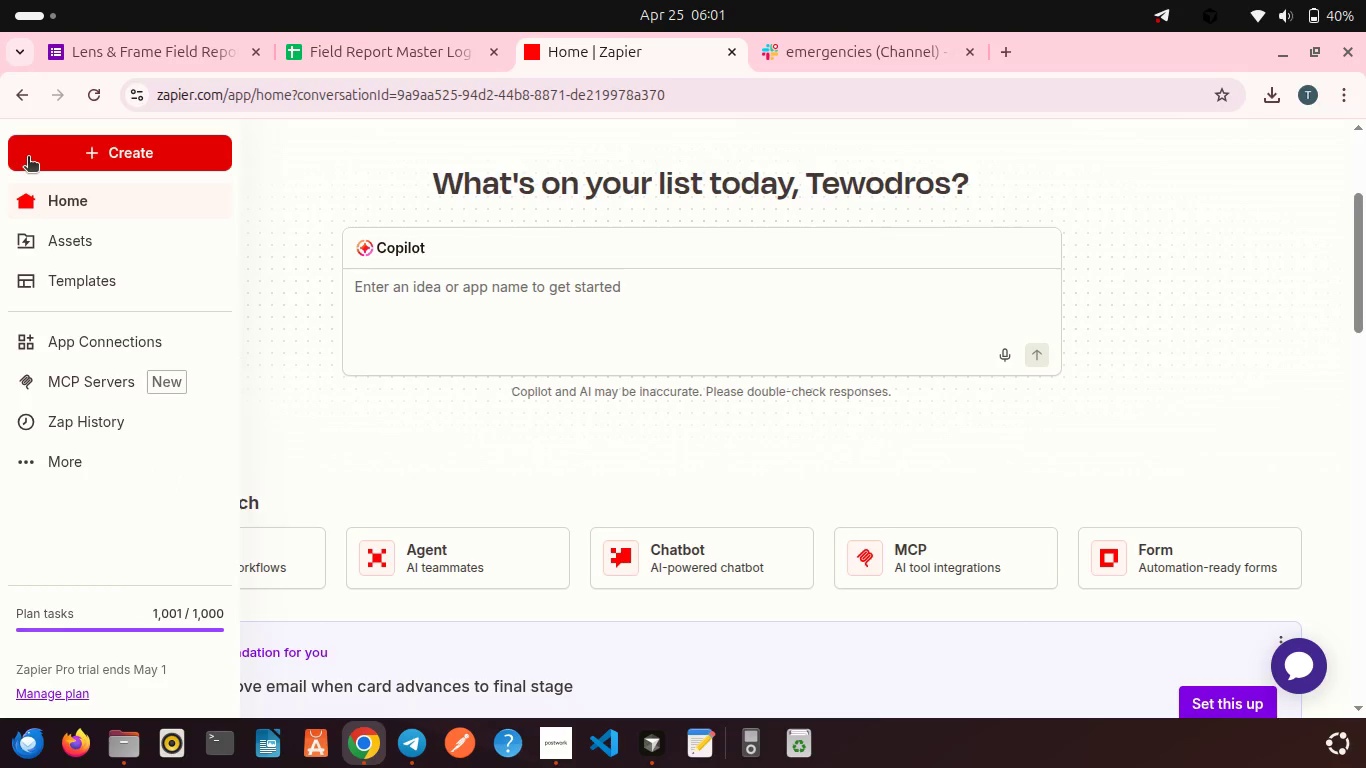 
left_click([41, 153])
 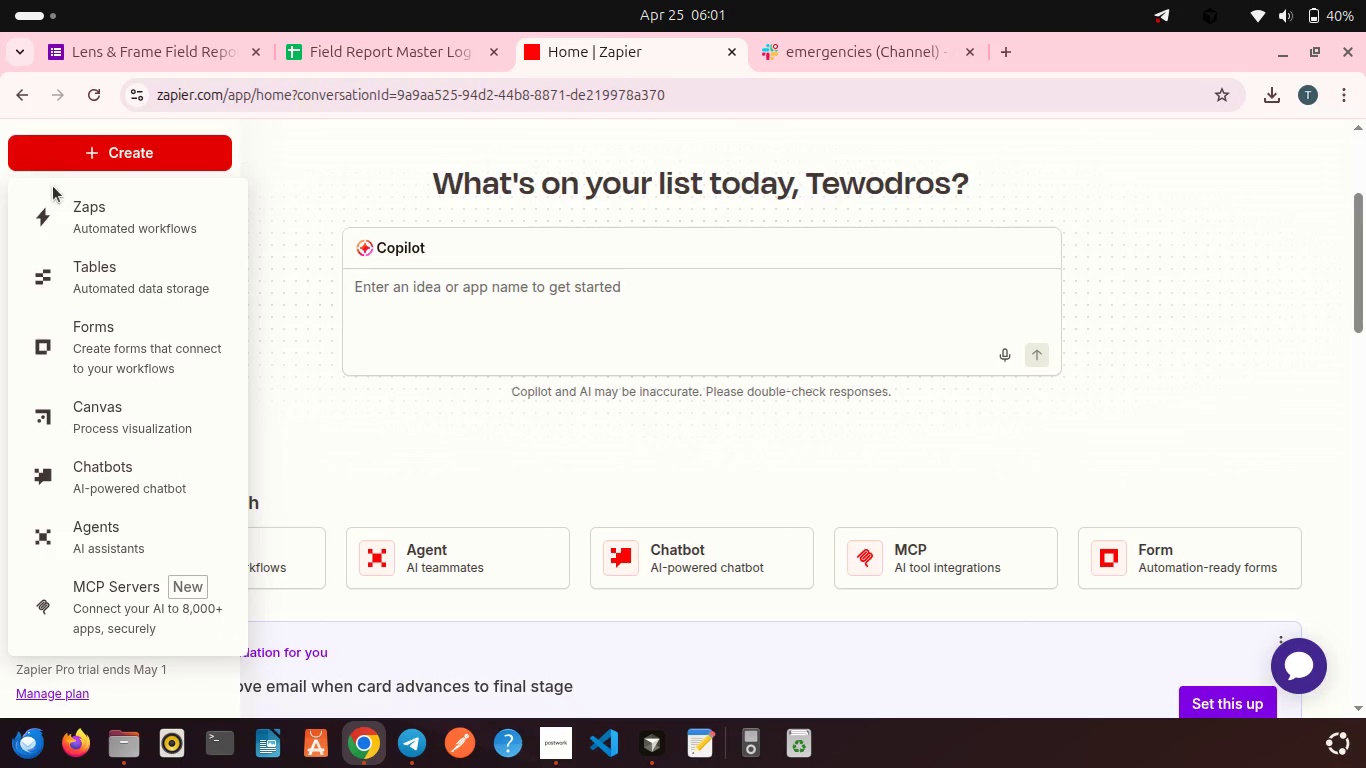 
left_click([63, 205])
 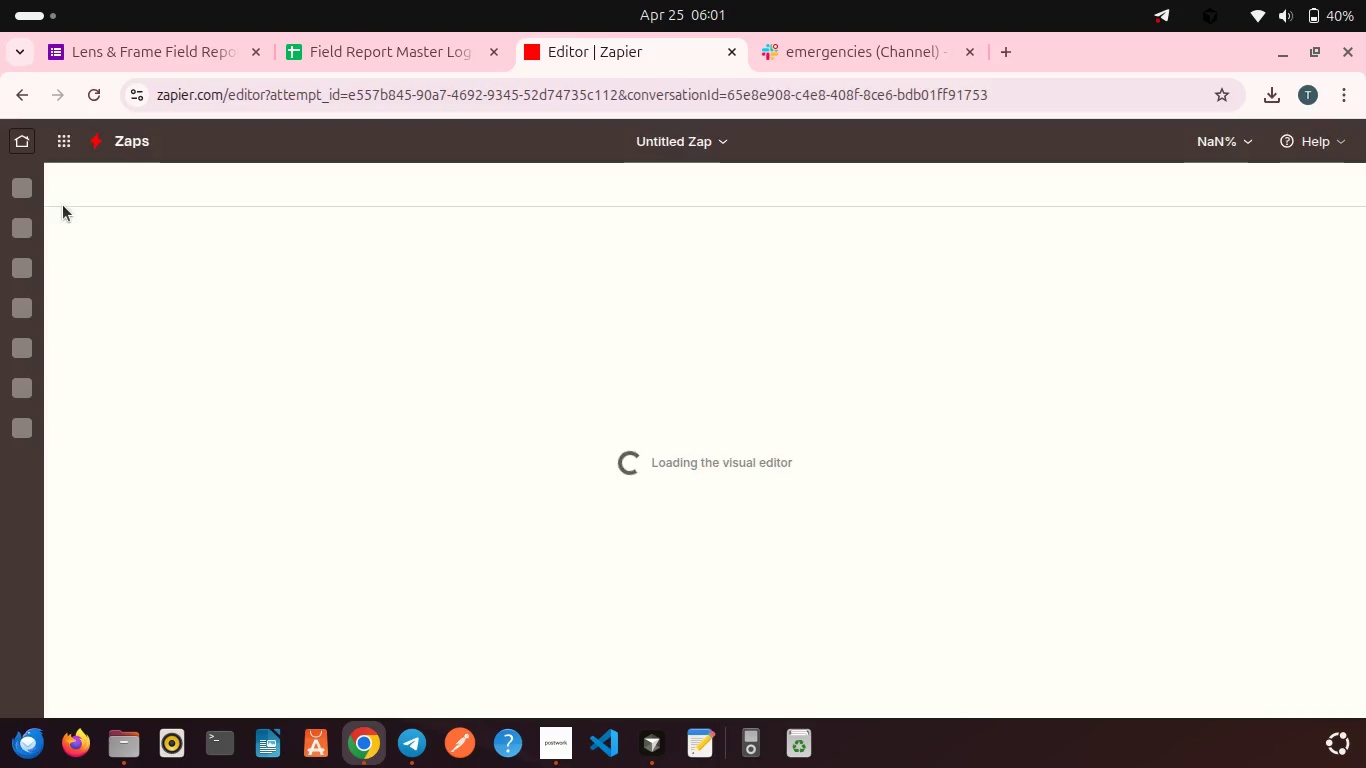 
wait(8.14)
 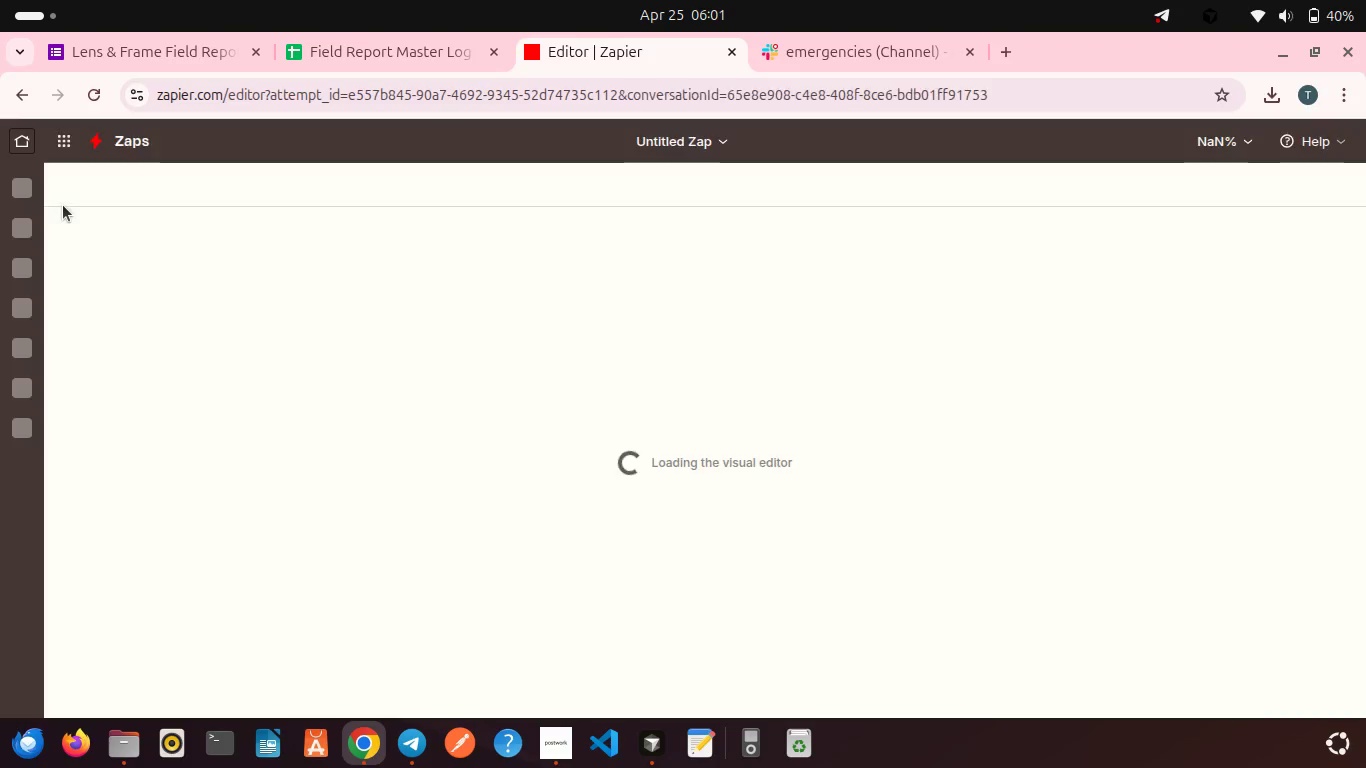 
left_click([624, 311])
 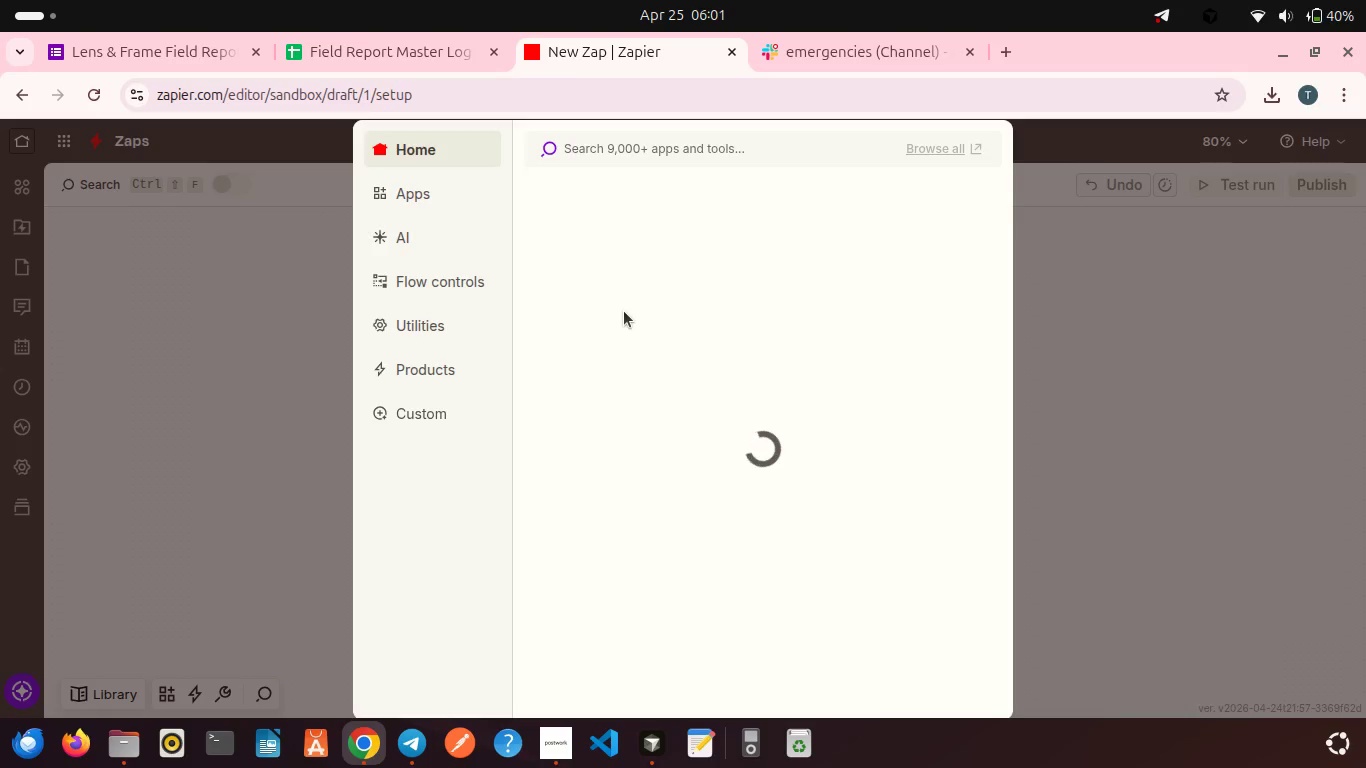 
wait(5.38)
 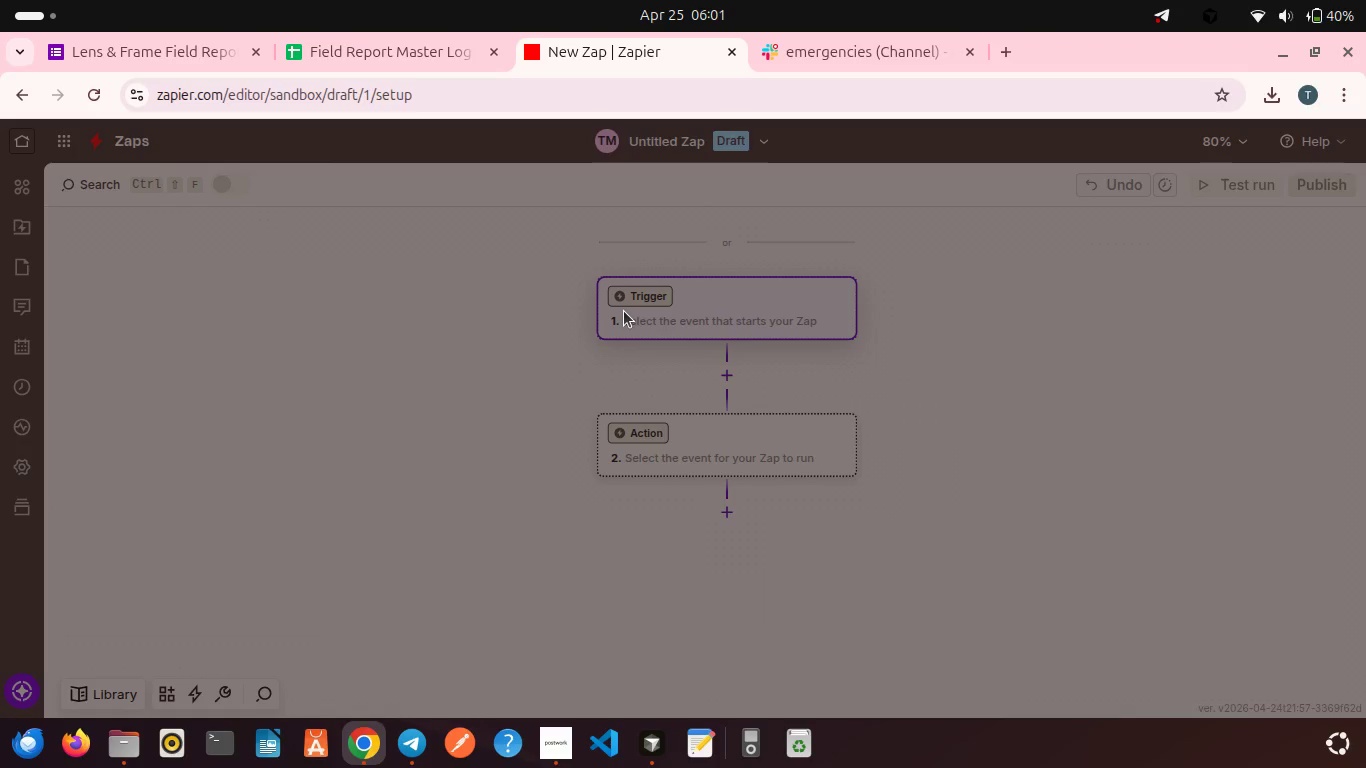 
left_click([596, 215])
 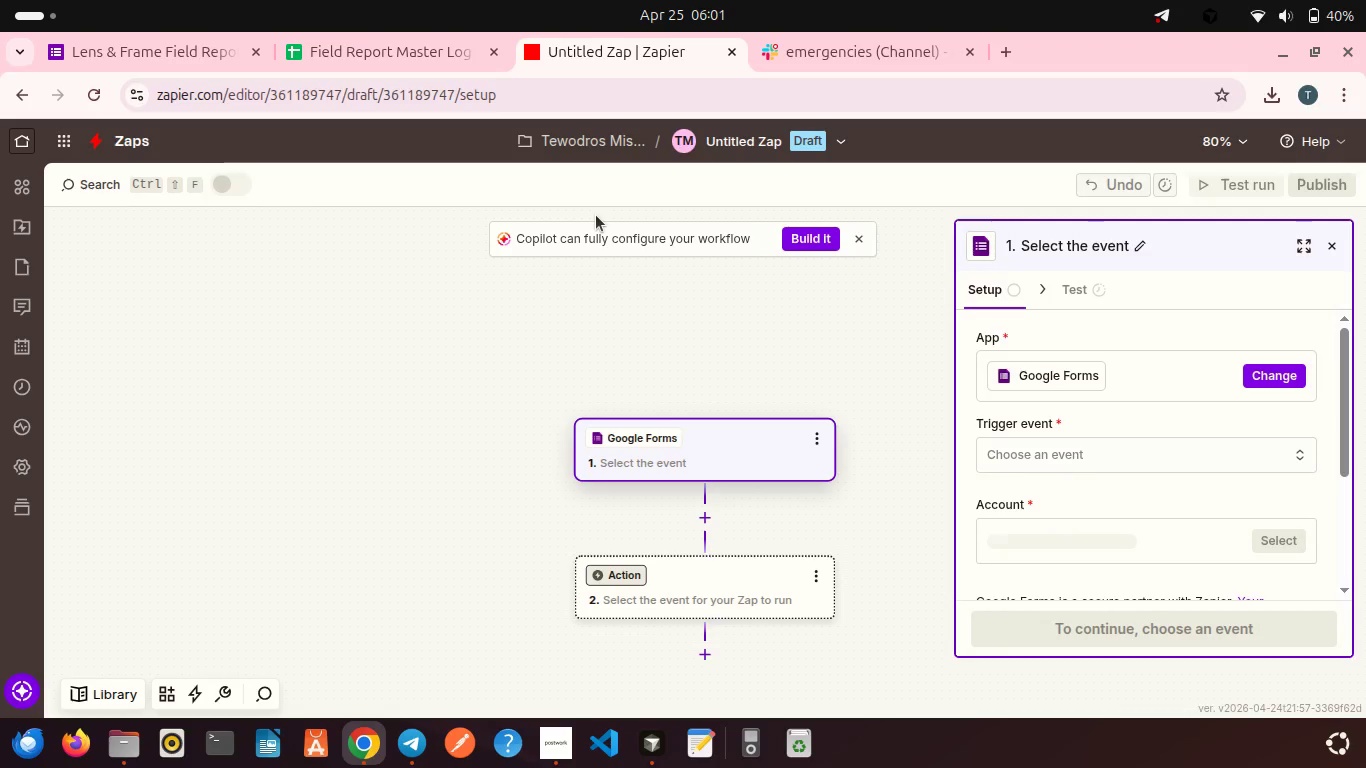 
scroll: coordinate [974, 431], scroll_direction: down, amount: 6.0
 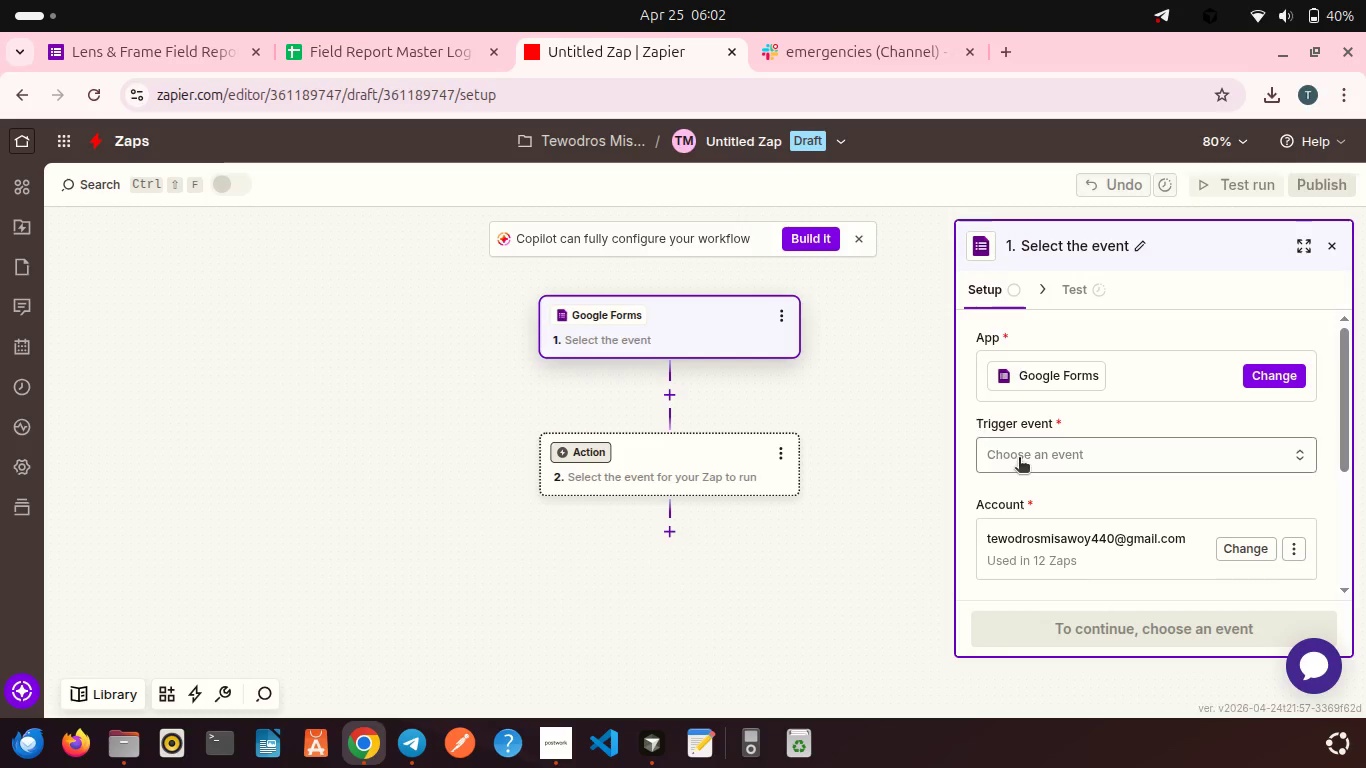 
left_click([1019, 459])
 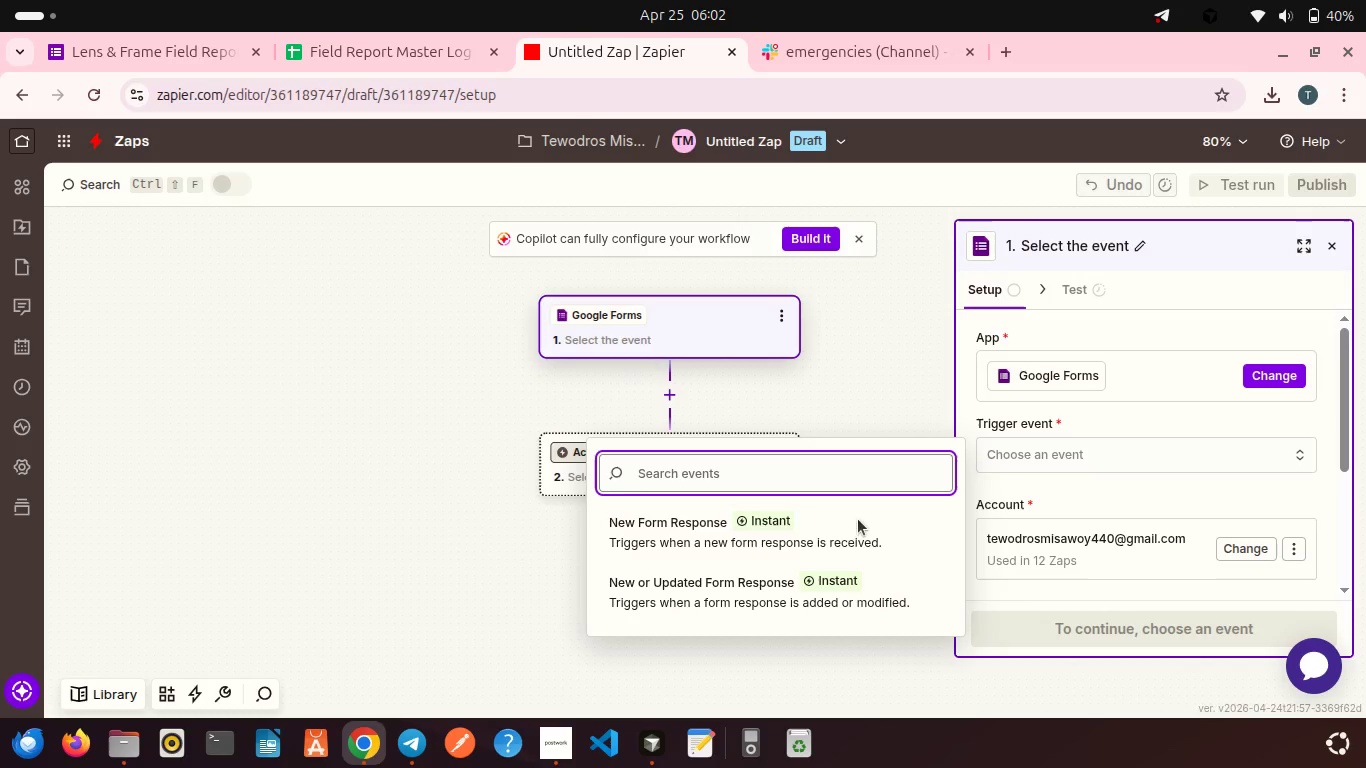 
left_click([801, 543])
 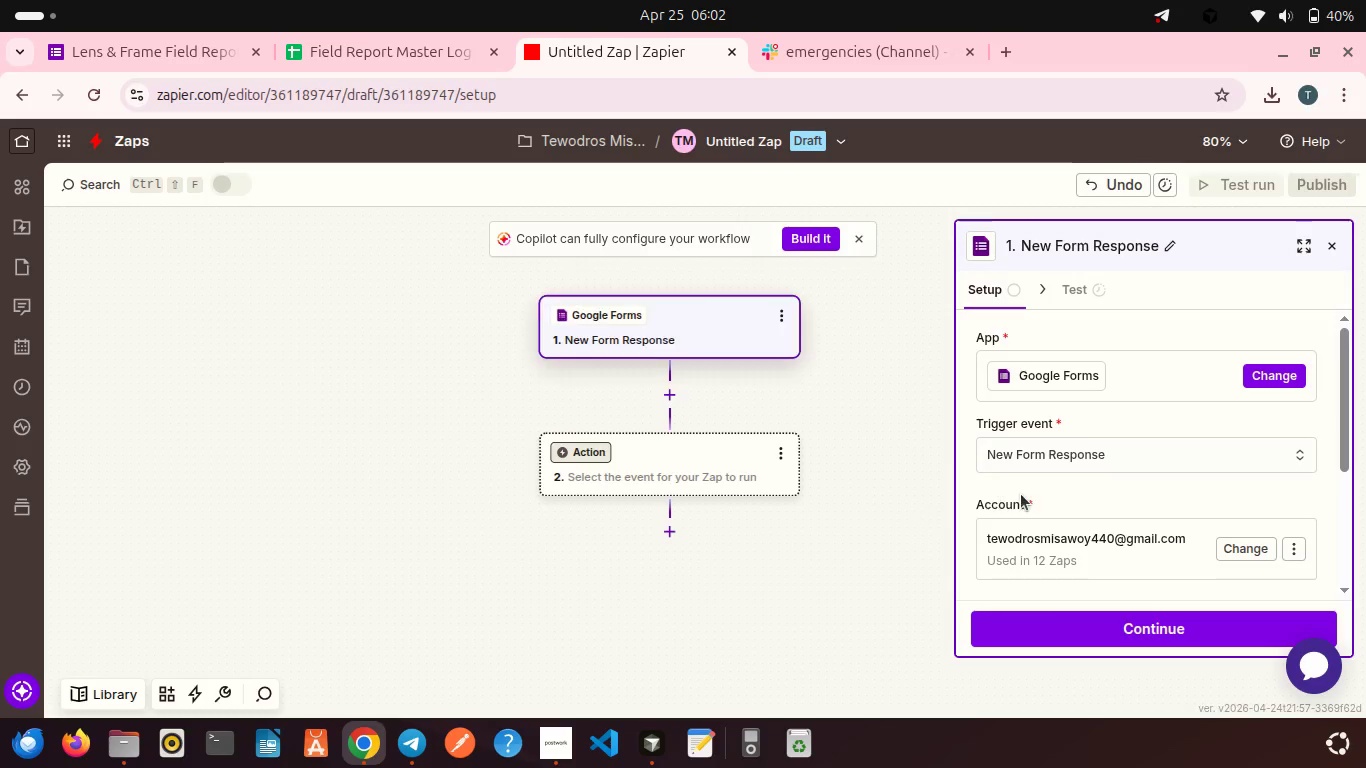 
scroll: coordinate [1004, 487], scroll_direction: down, amount: 5.0
 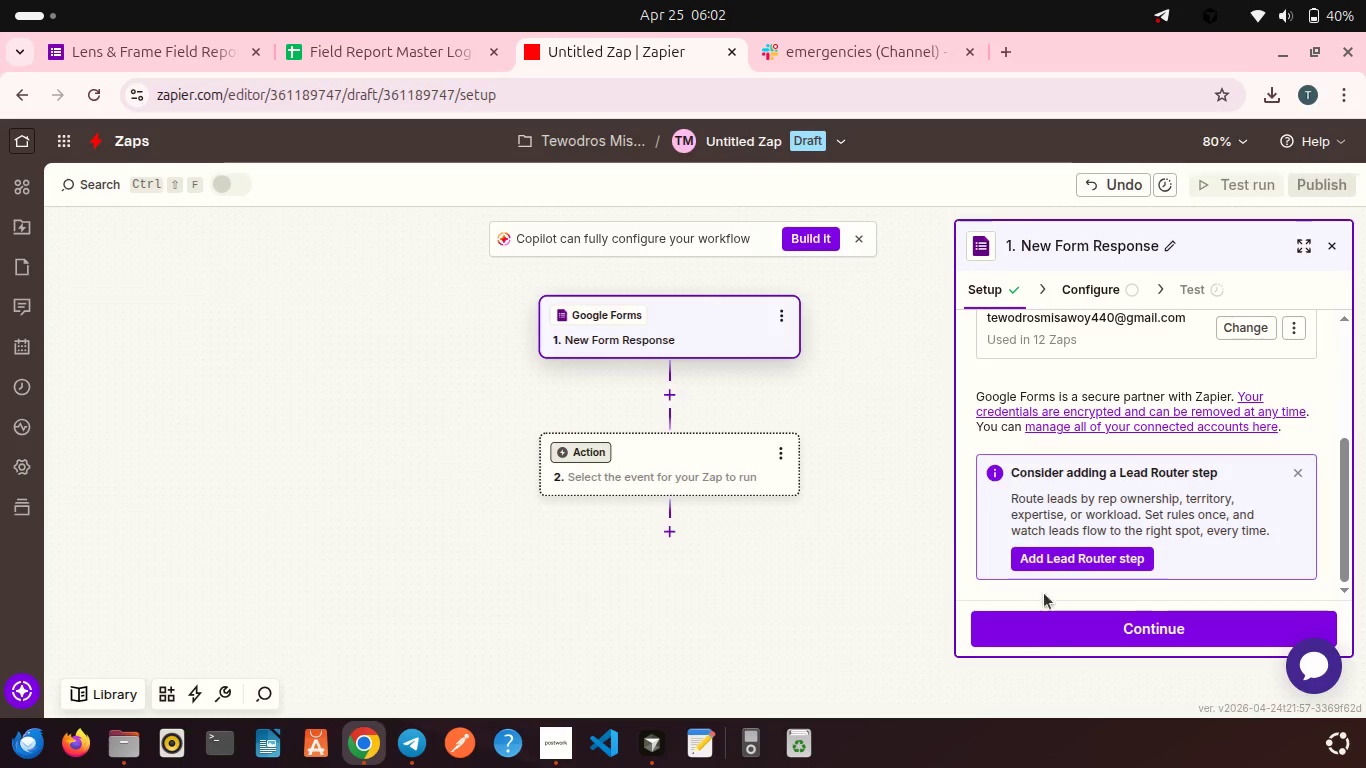 
left_click([1050, 648])
 